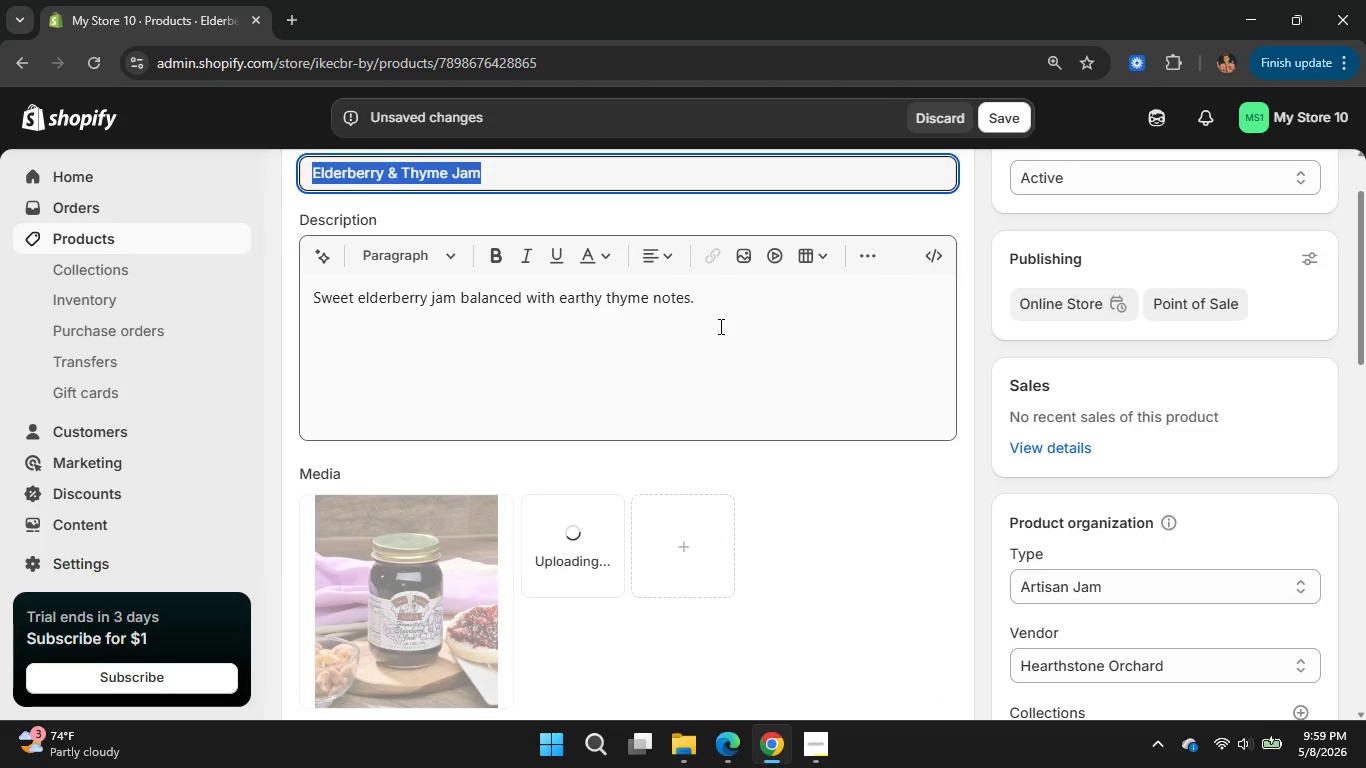 
left_click([653, 175])
 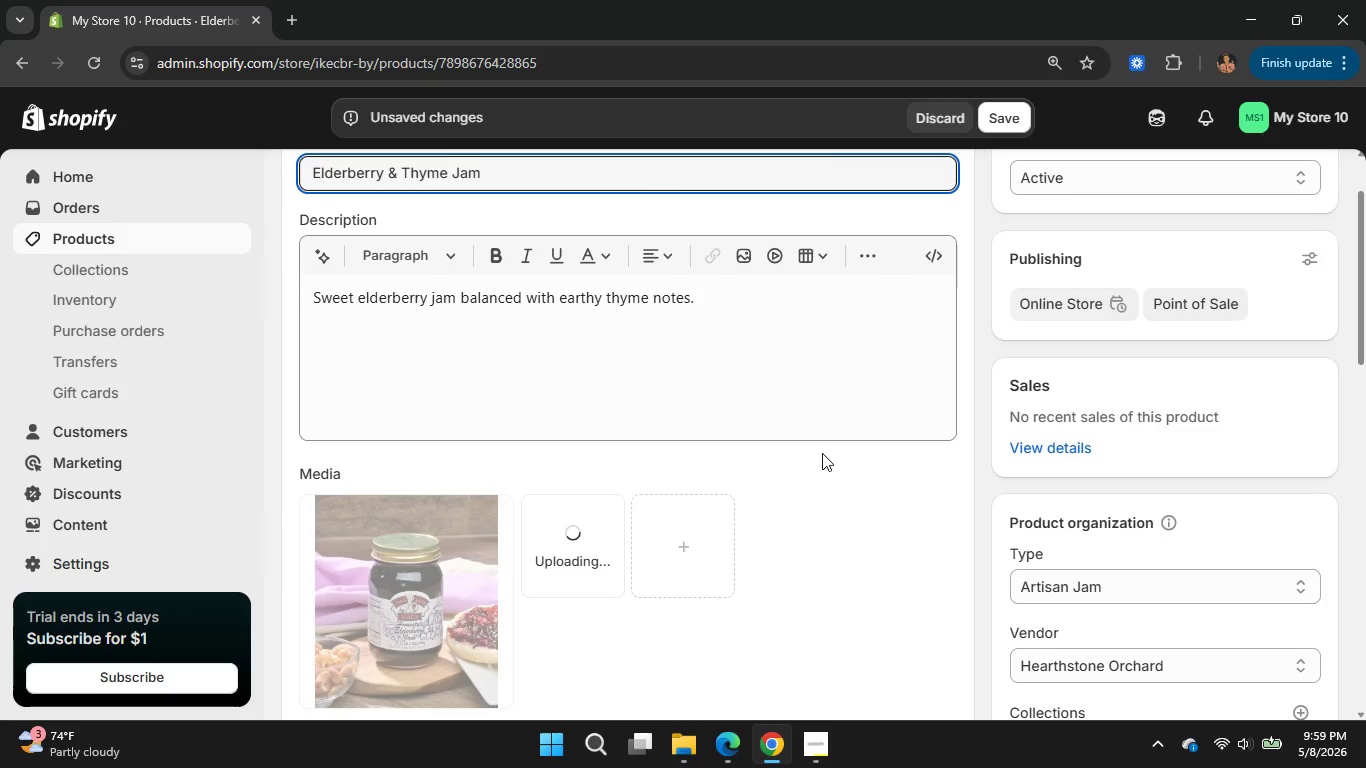 
wait(10.47)
 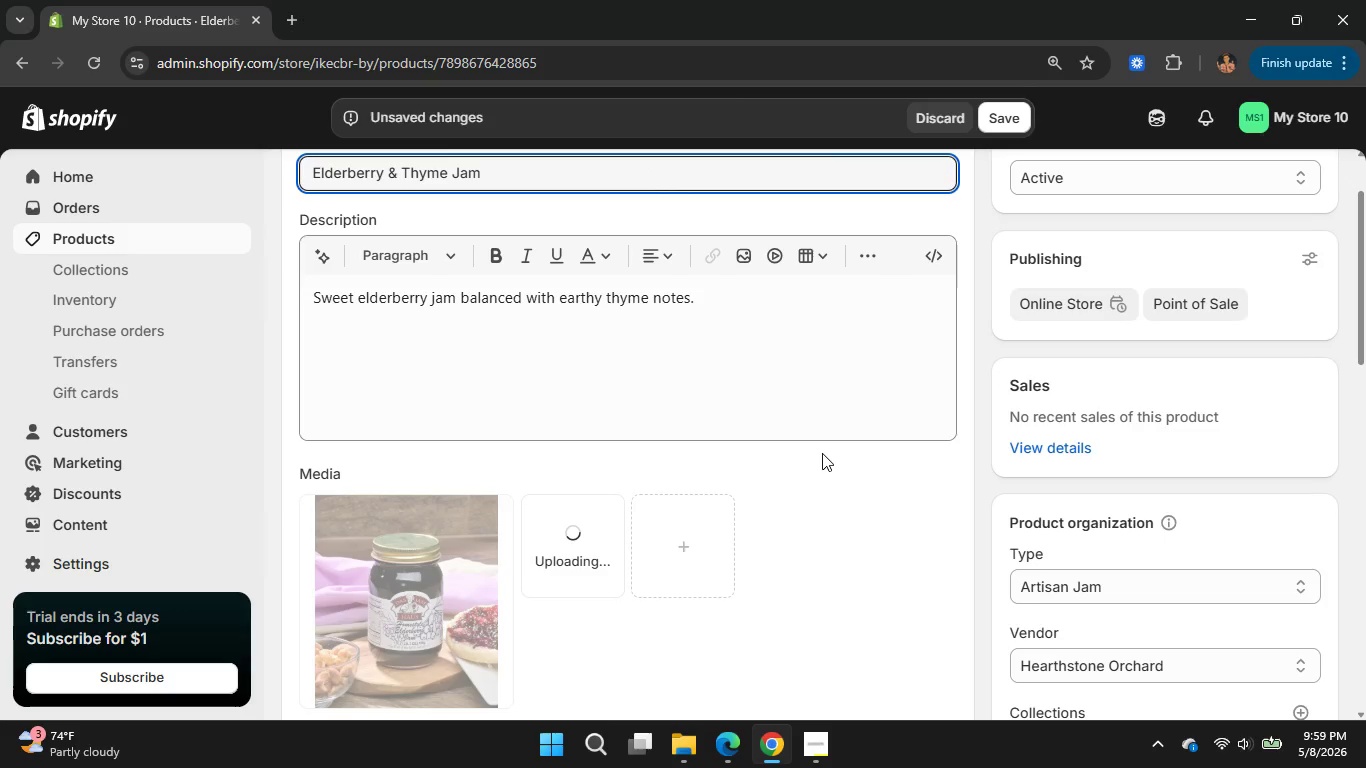 
left_click([1000, 119])
 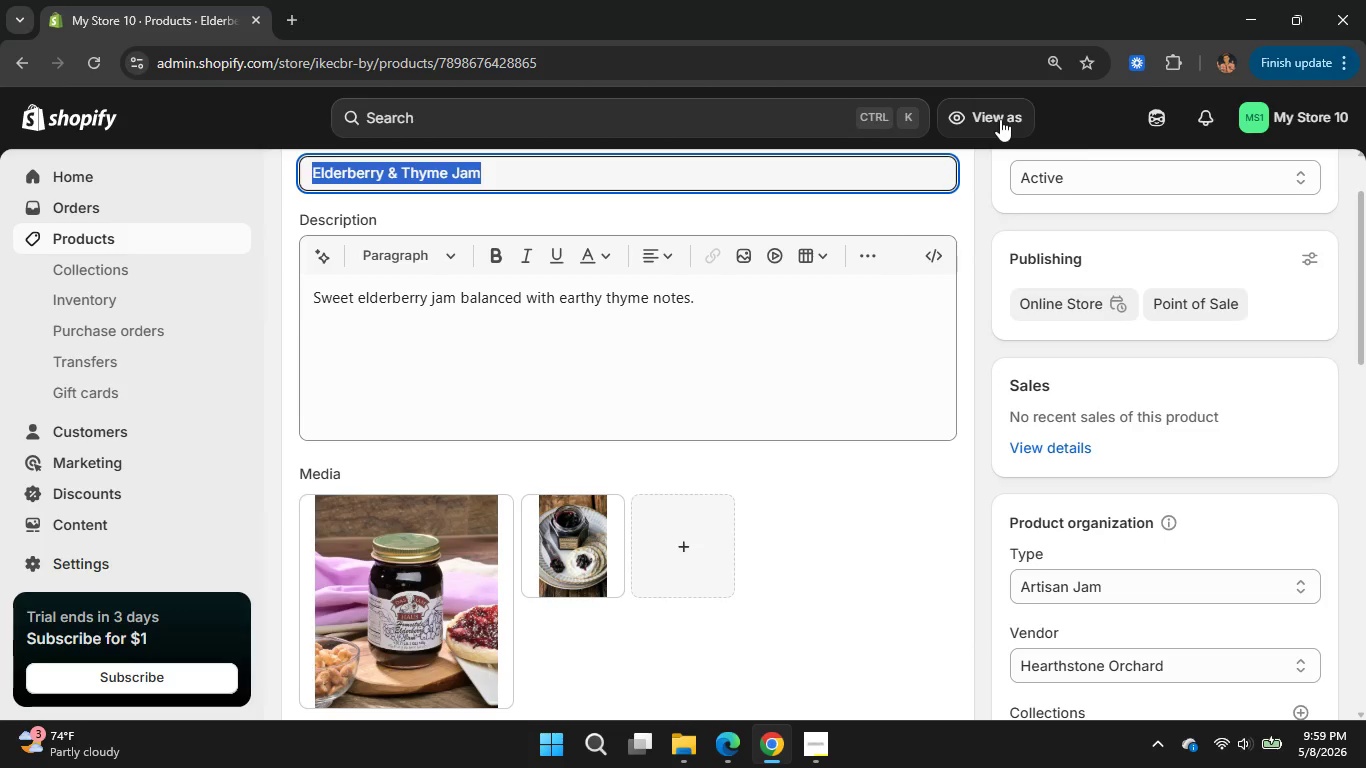 
wait(21.56)
 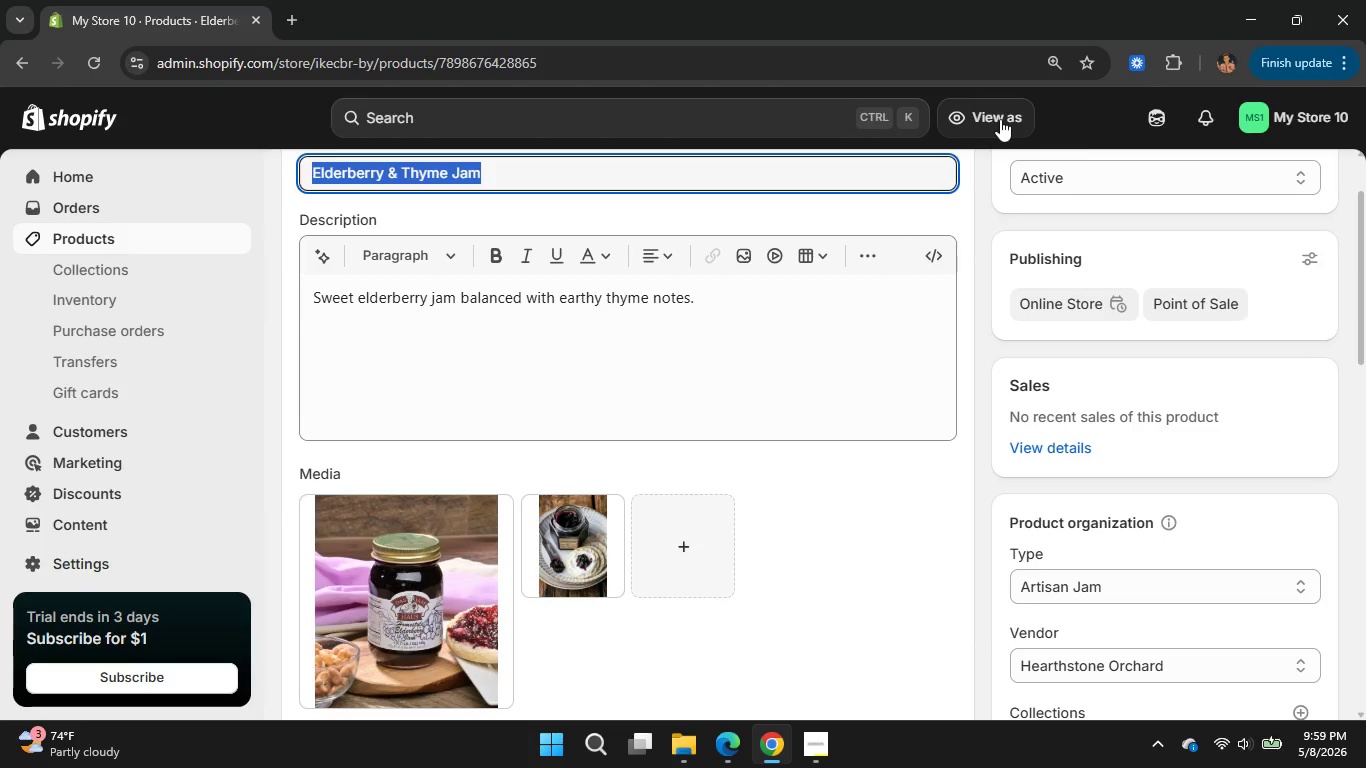 
scroll: coordinate [280, 209], scroll_direction: up, amount: 2.0
 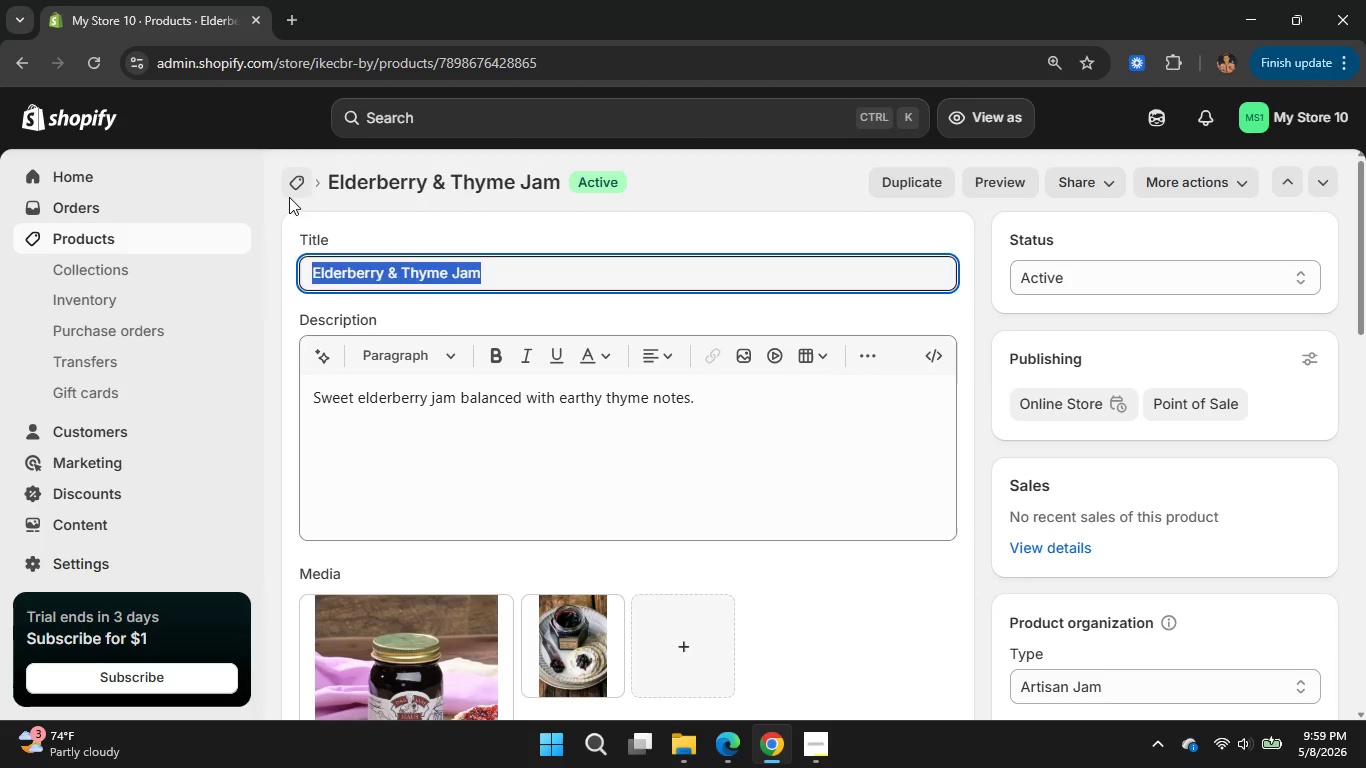 
left_click([305, 180])
 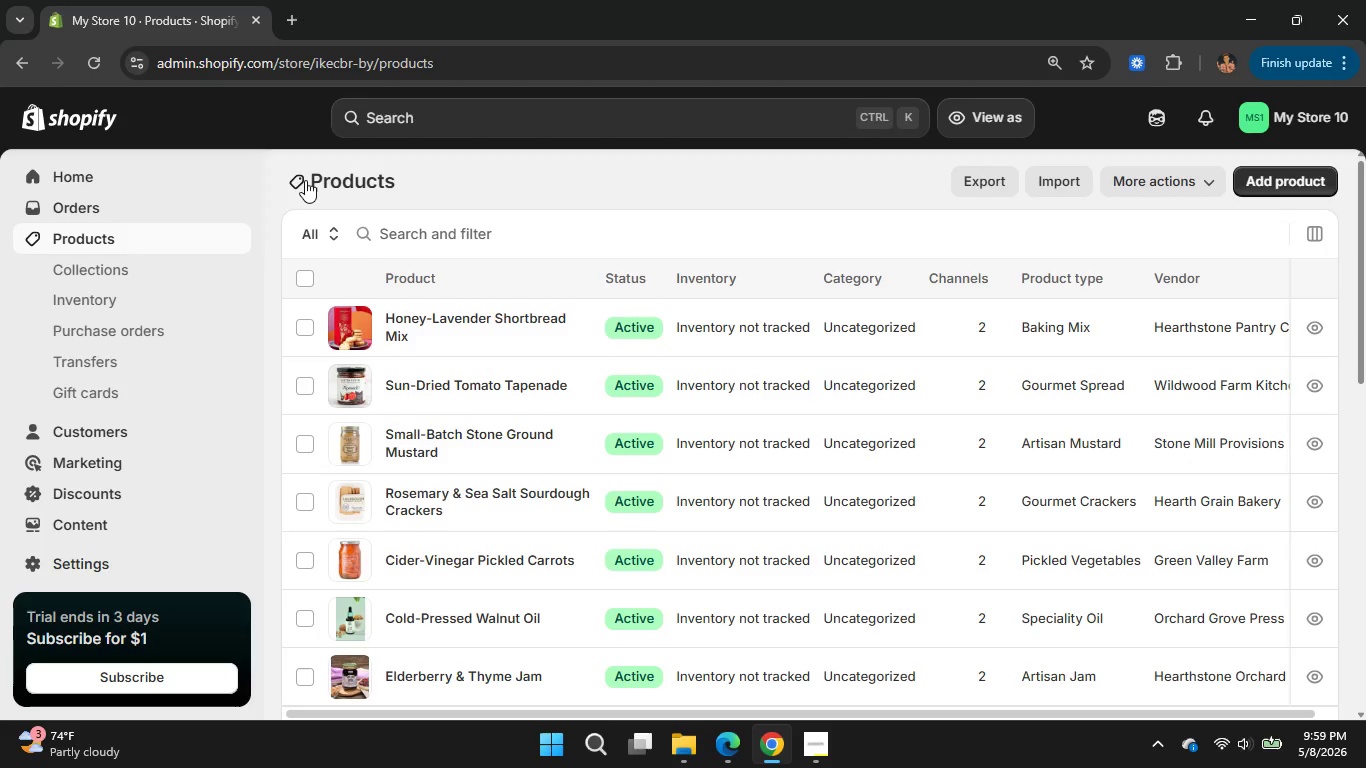 
wait(19.42)
 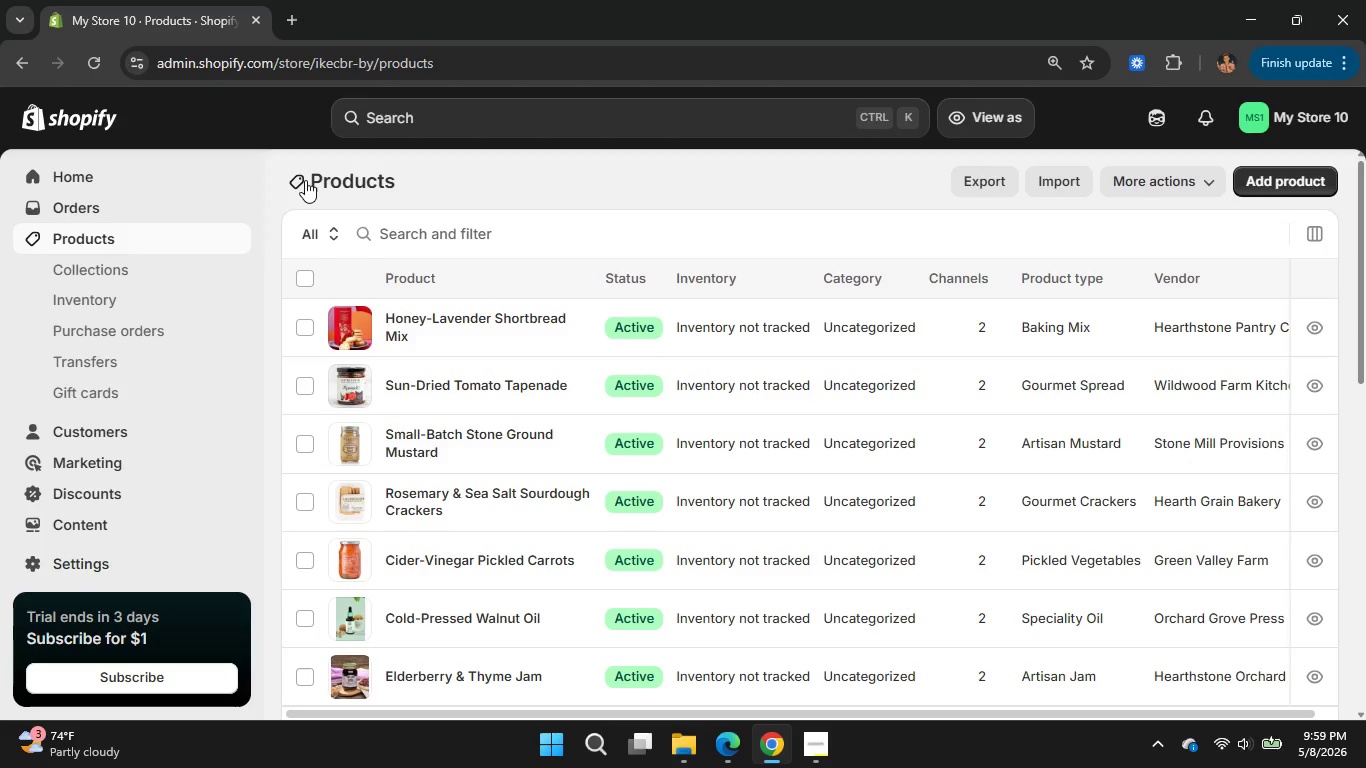 
scroll: coordinate [534, 416], scroll_direction: none, amount: 0.0
 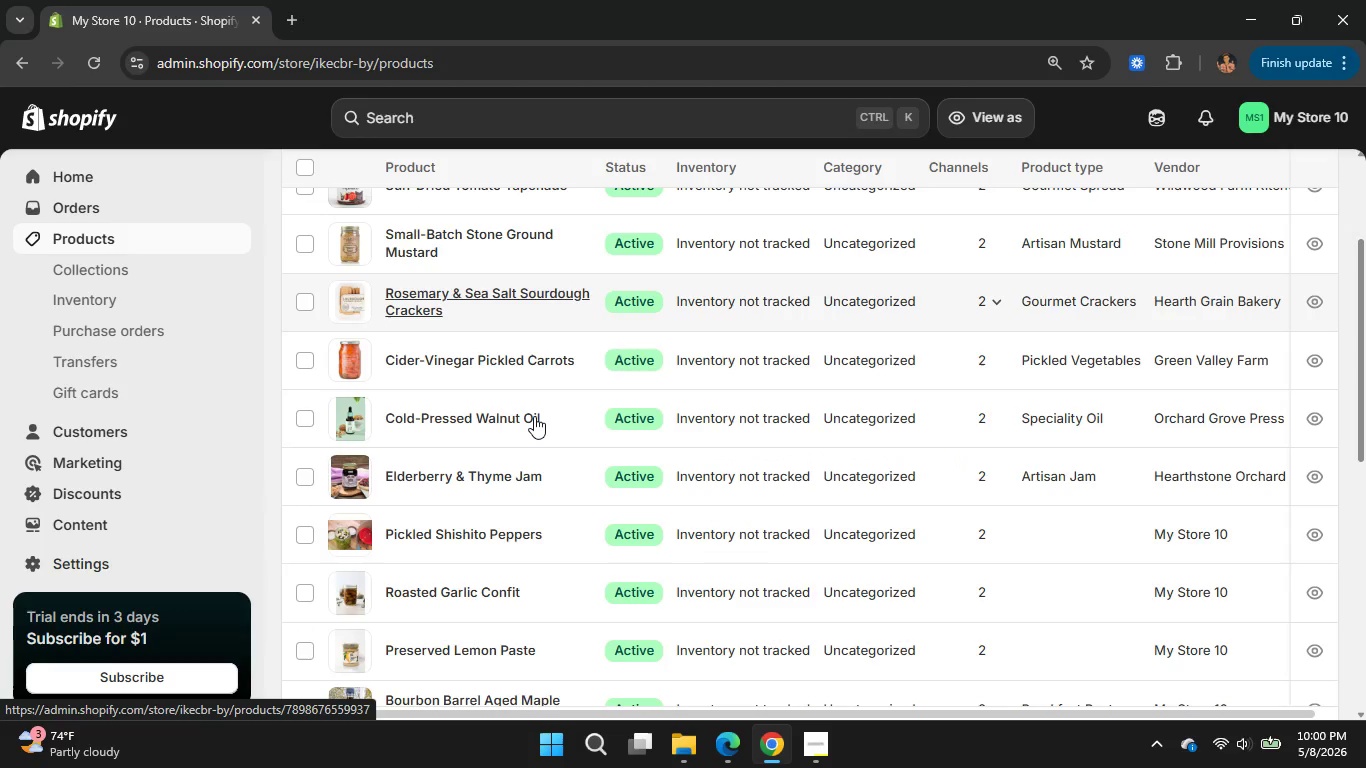 
scroll: coordinate [534, 416], scroll_direction: down, amount: 1.0
 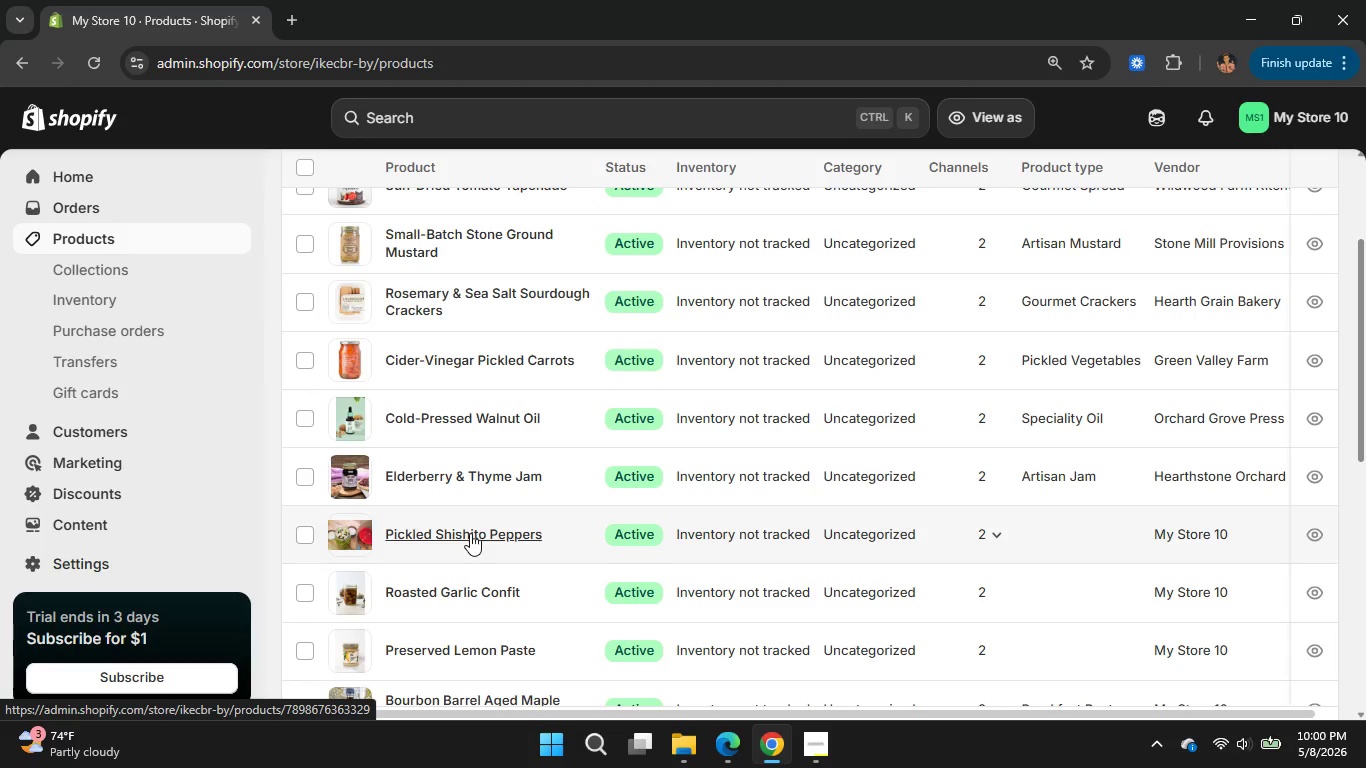 
left_click([470, 533])
 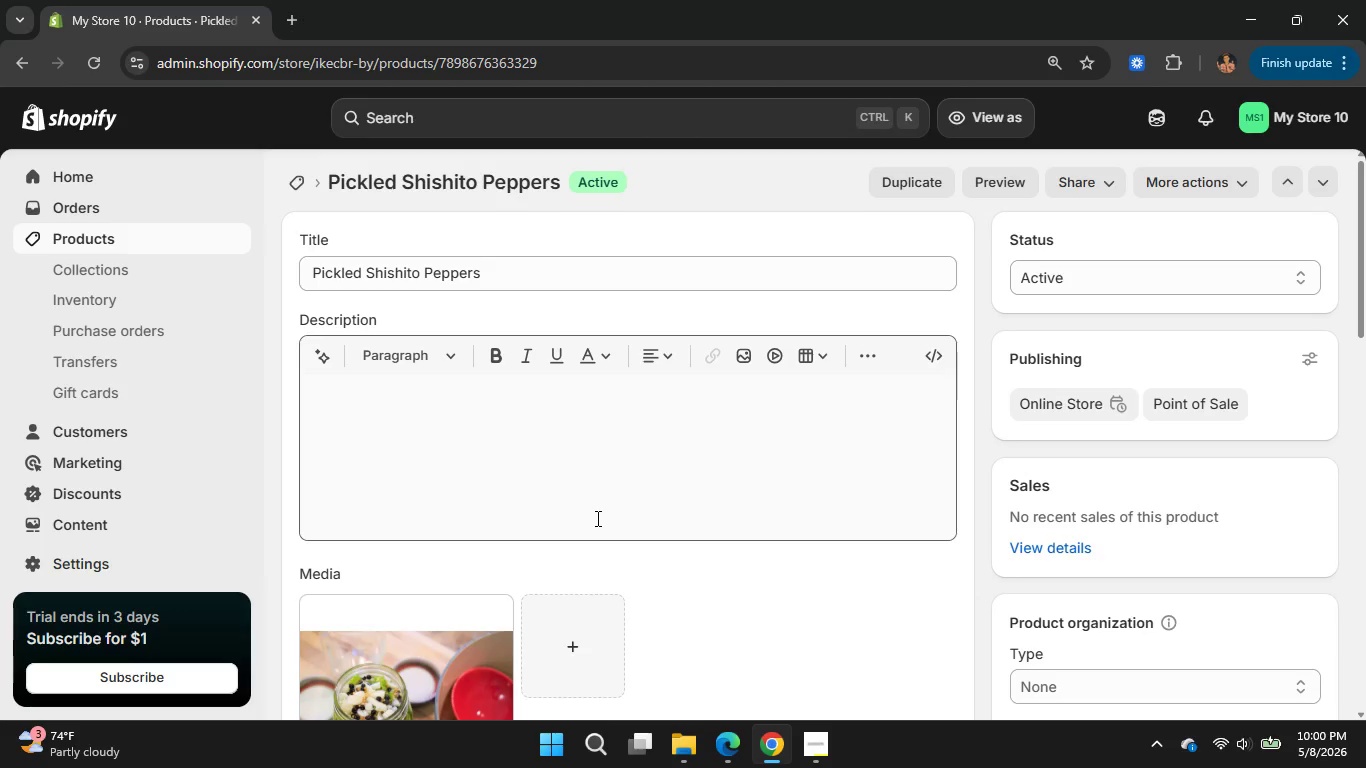 
wait(18.33)
 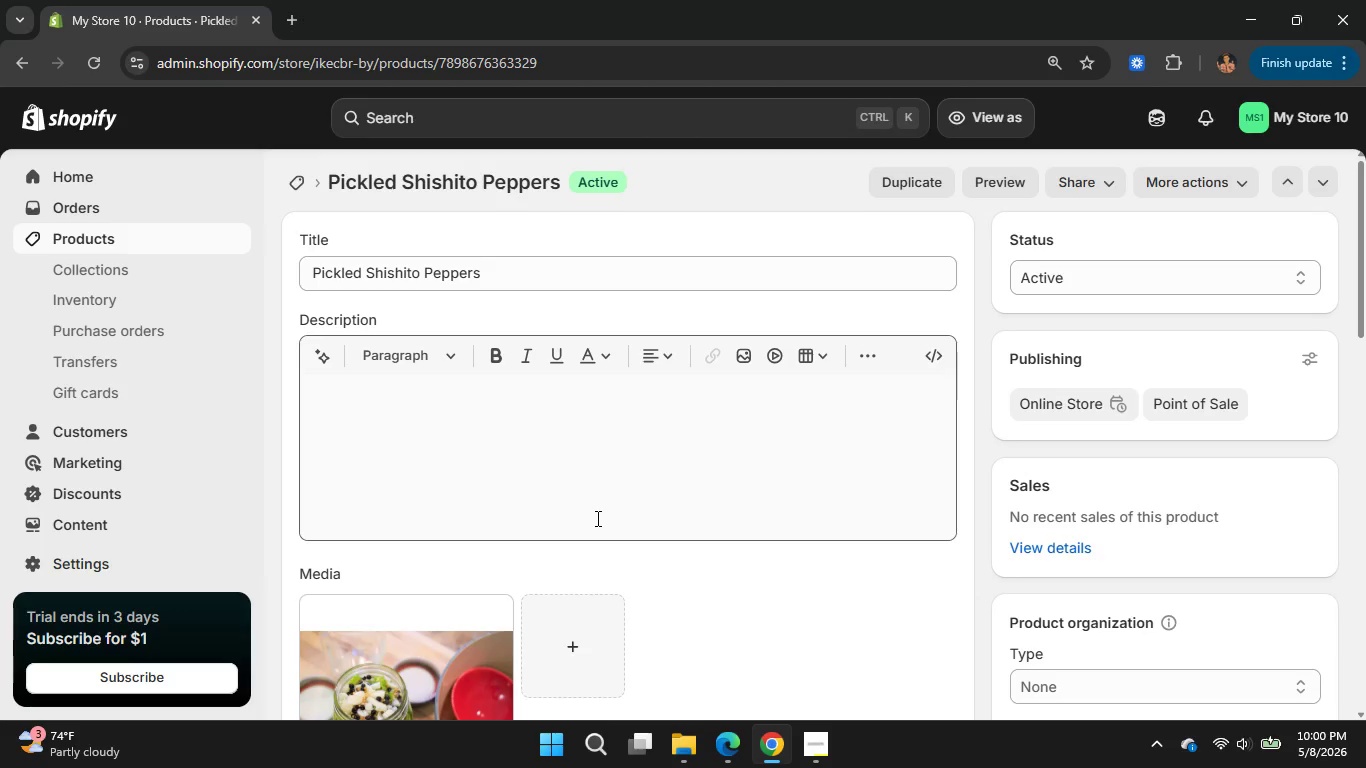 
left_click([564, 408])
 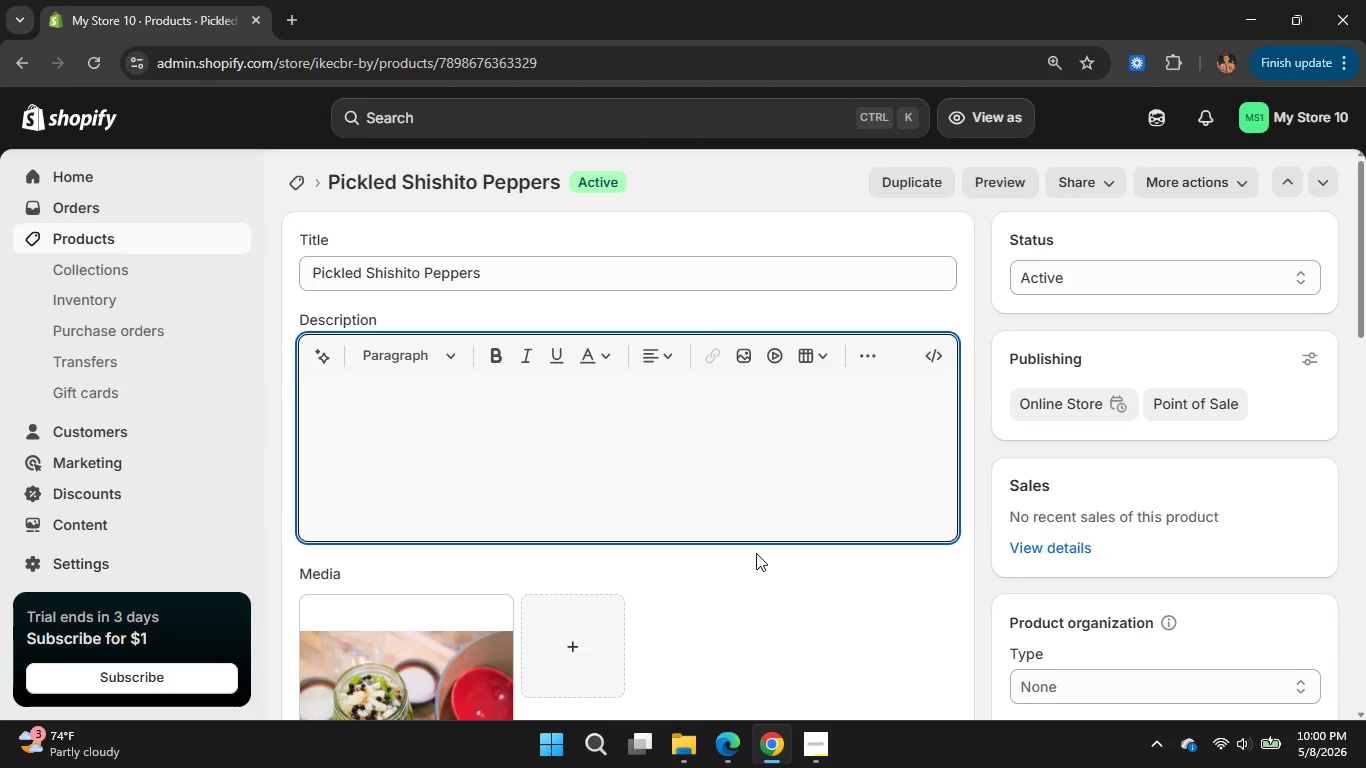 
wait(18.83)
 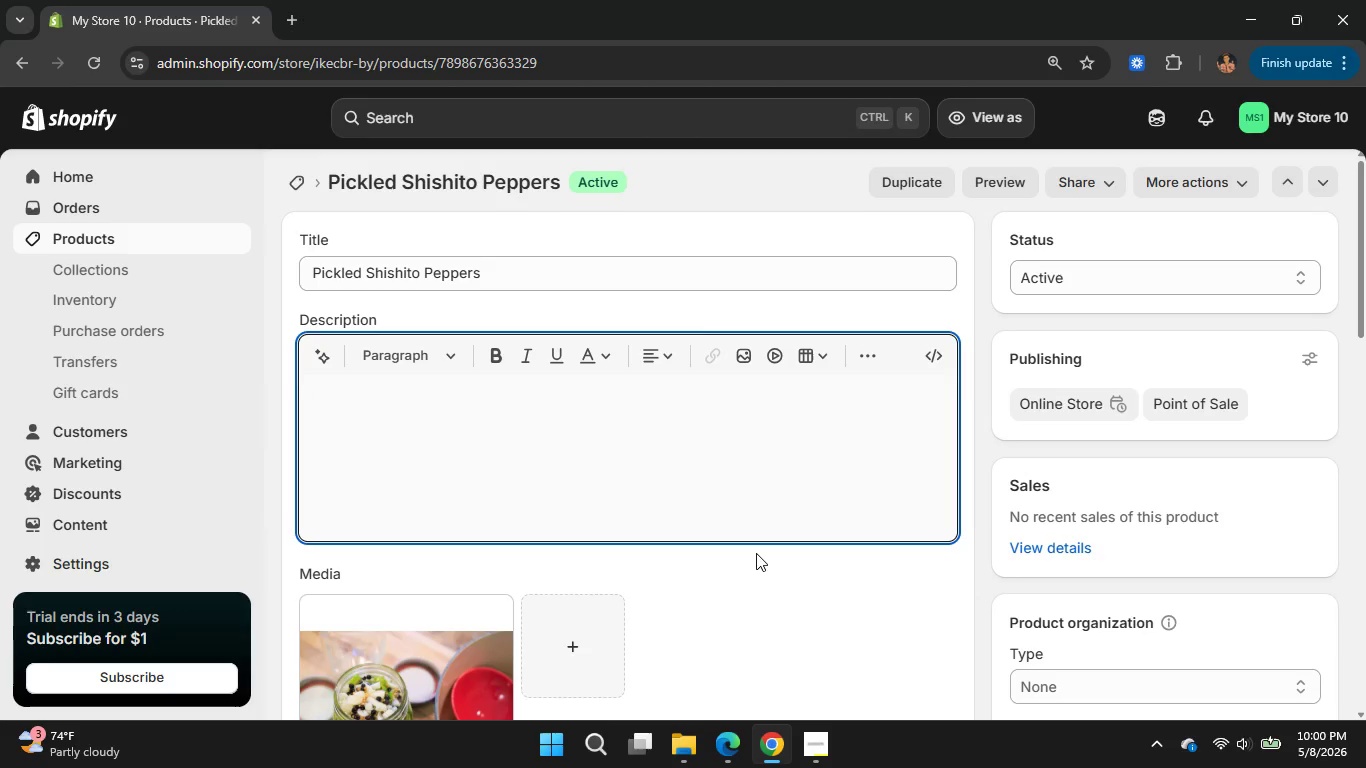 
scroll: coordinate [1106, 549], scroll_direction: down, amount: 1.0
 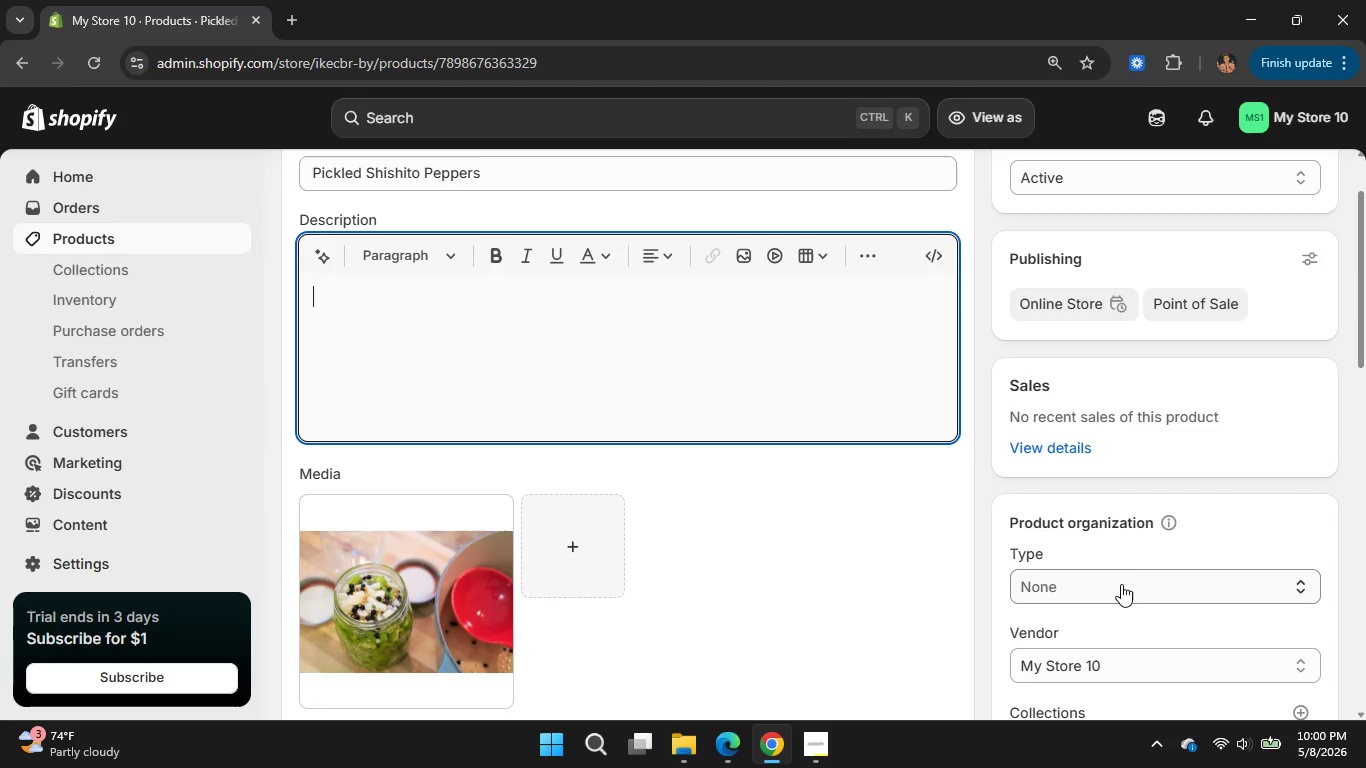 
left_click([1121, 584])
 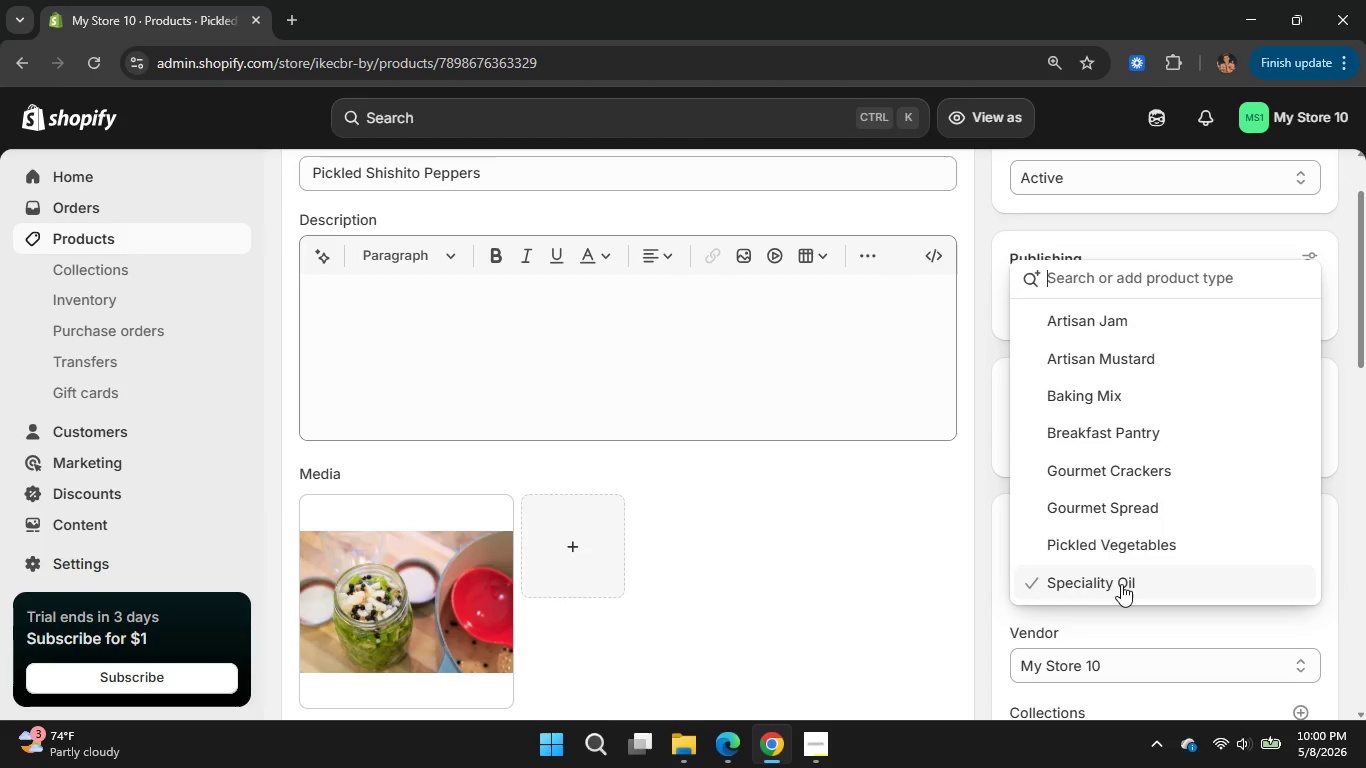 
type(Pickled Peppers)
 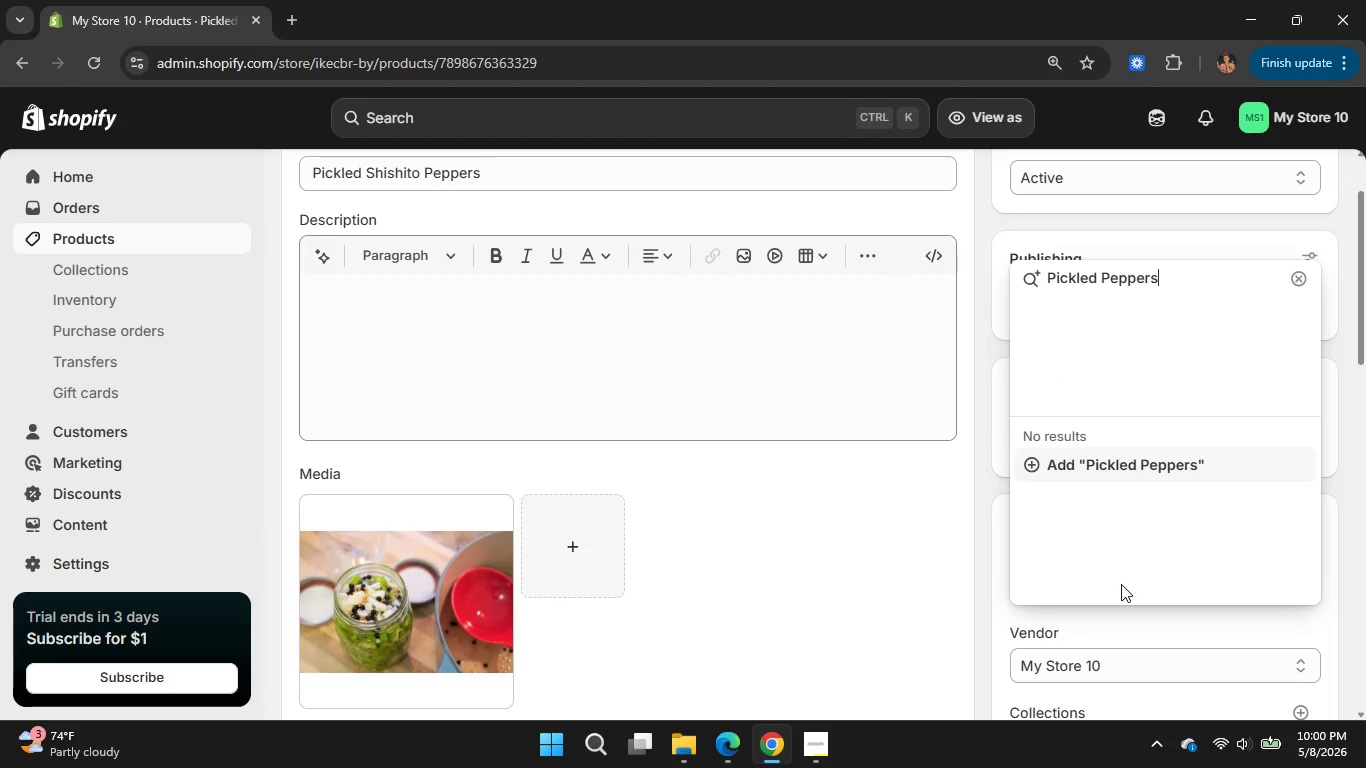 
left_click([1142, 473])
 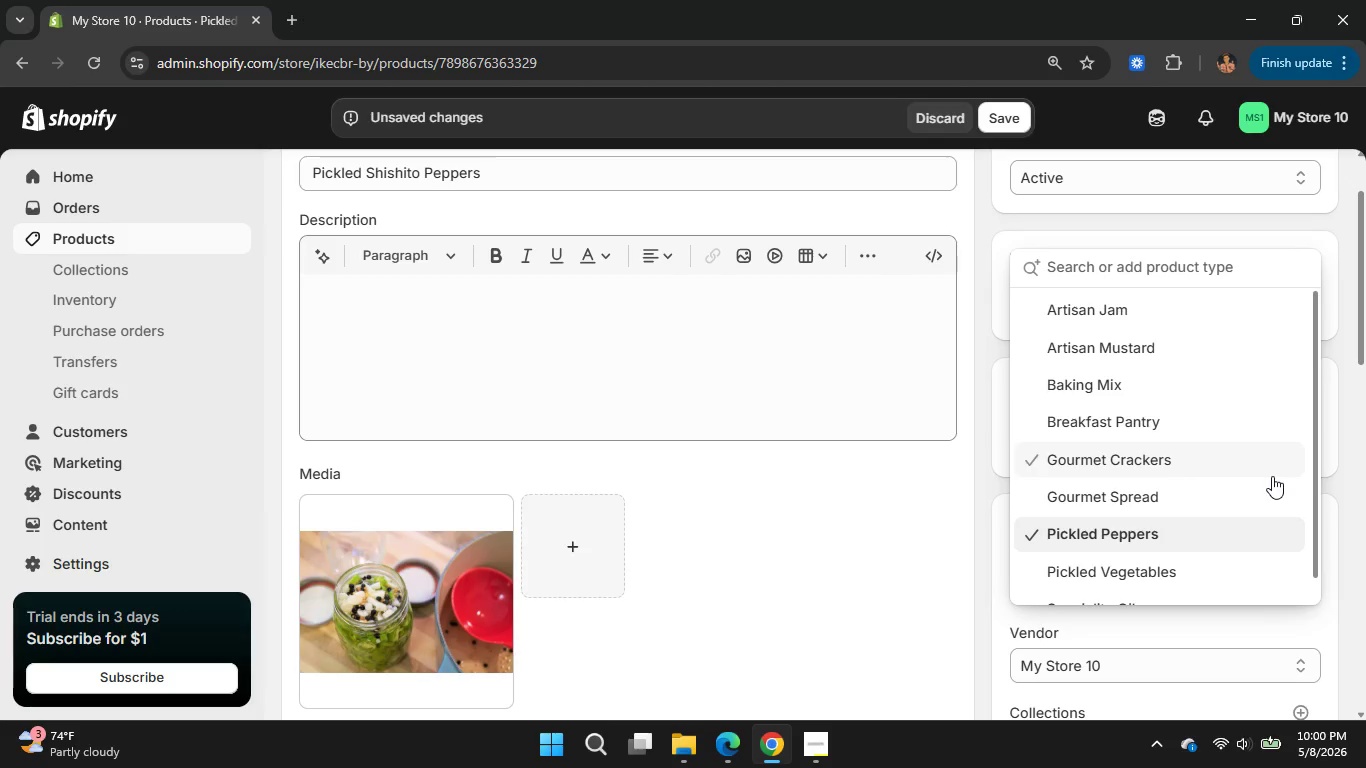 
left_click([1337, 461])
 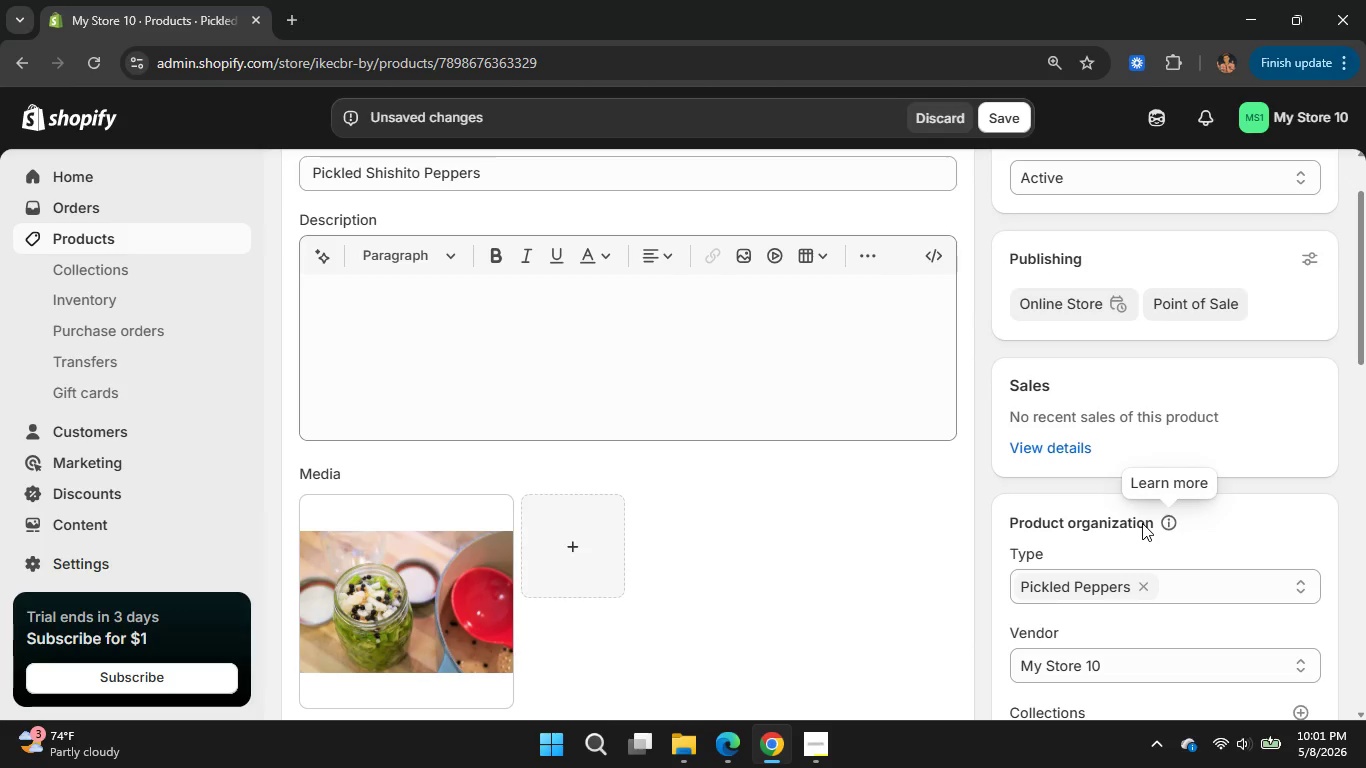 
scroll: coordinate [1142, 523], scroll_direction: none, amount: 0.0
 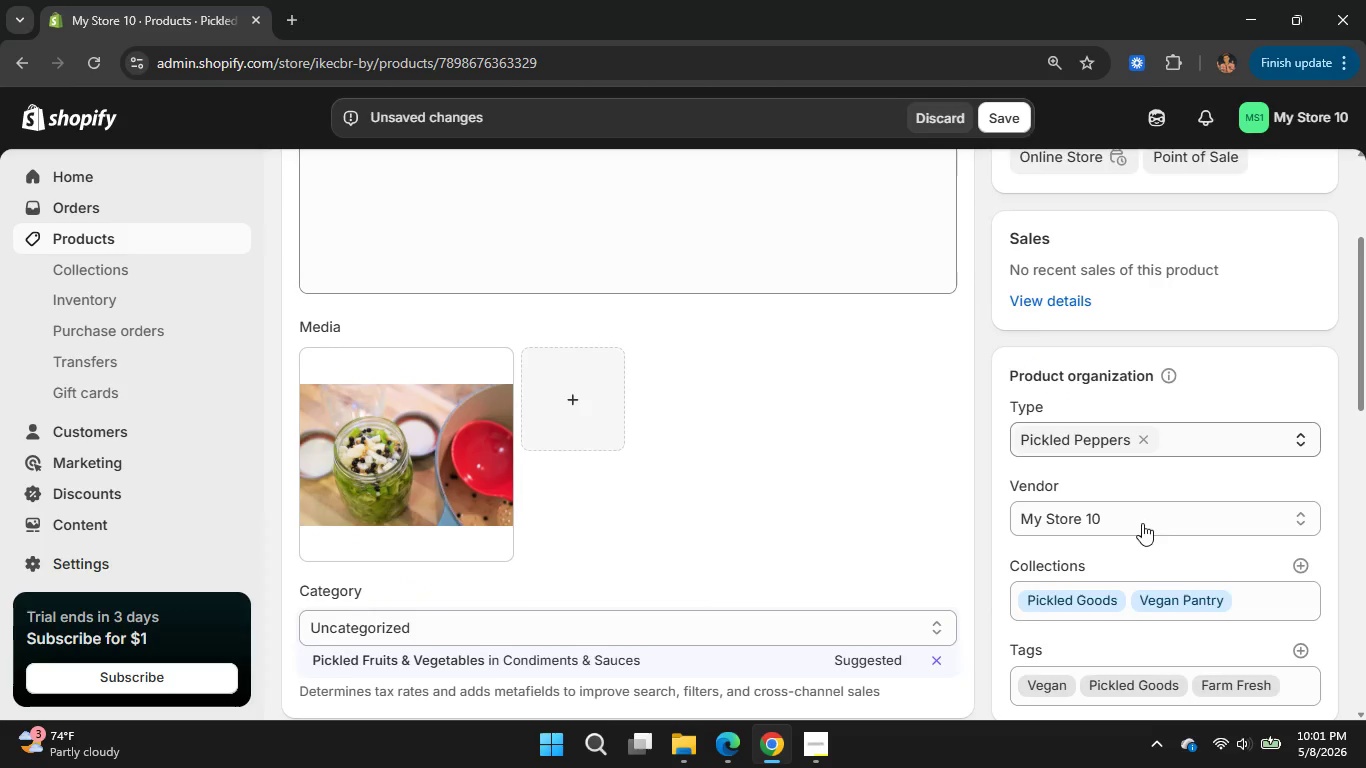 
scroll: coordinate [1142, 523], scroll_direction: down, amount: 1.0
 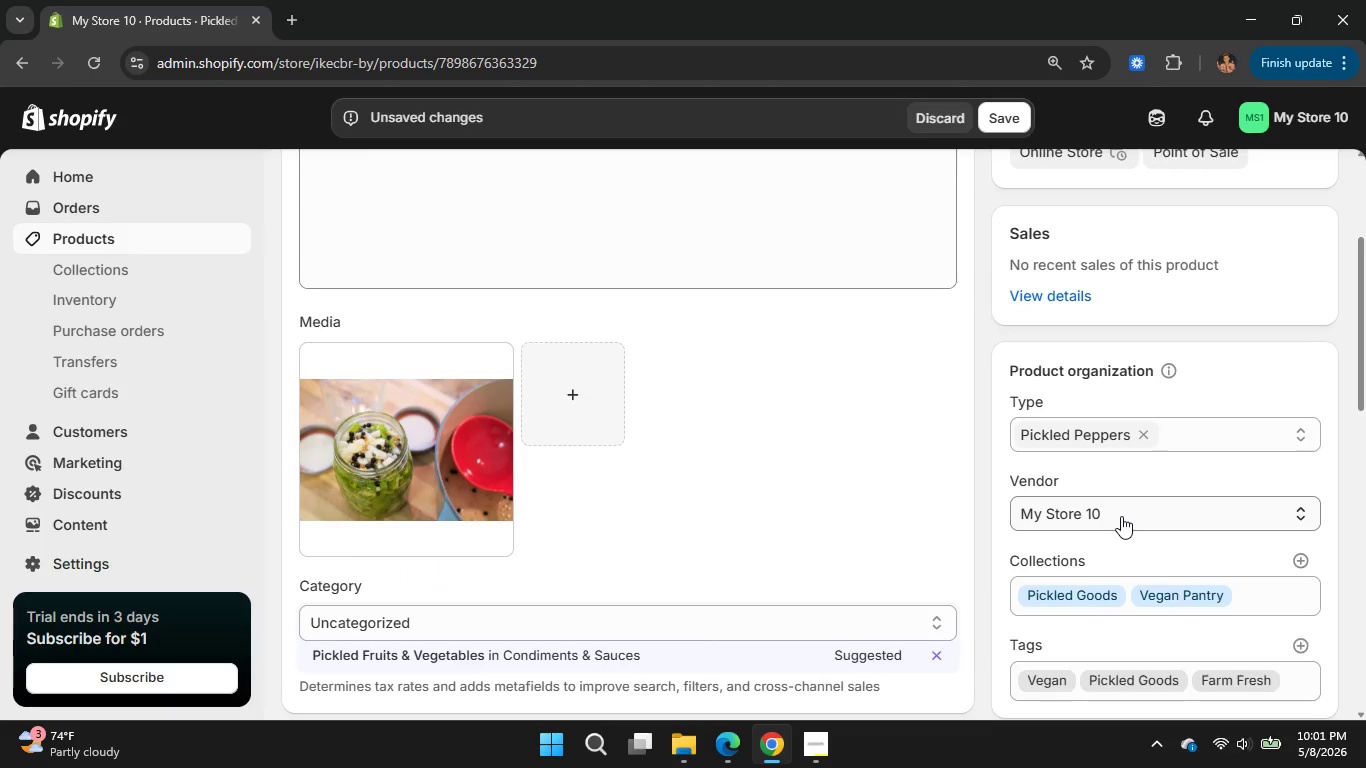 
left_click([1121, 516])
 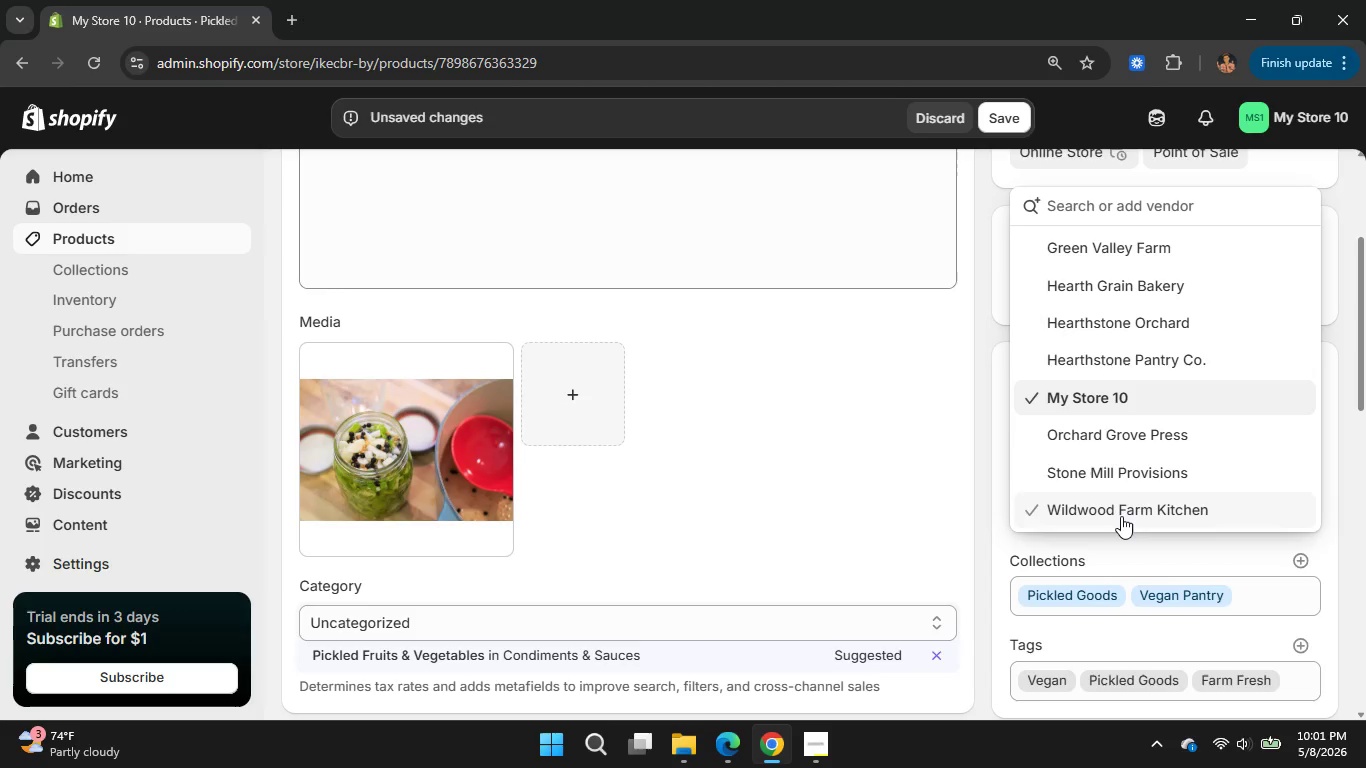 
wait(5.52)
 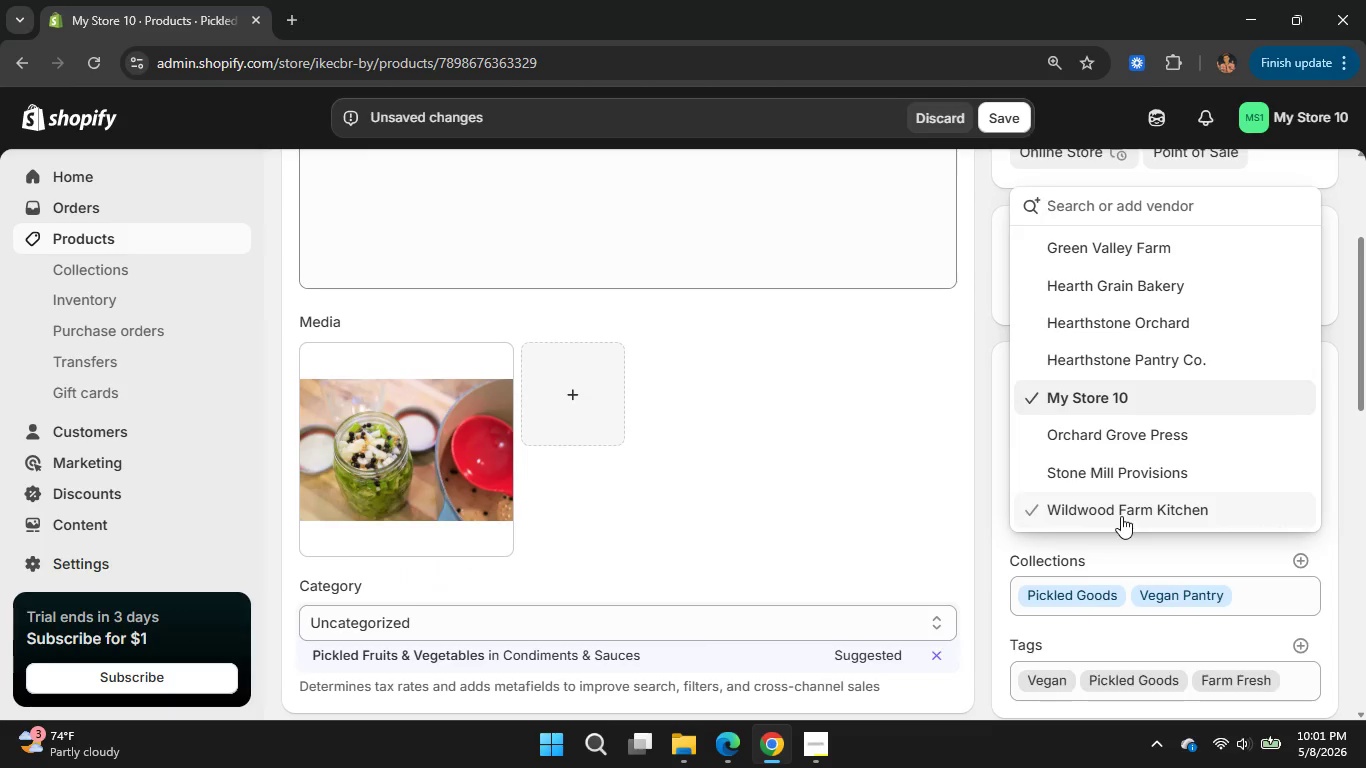 
type(Meadow Harvest Farm)
 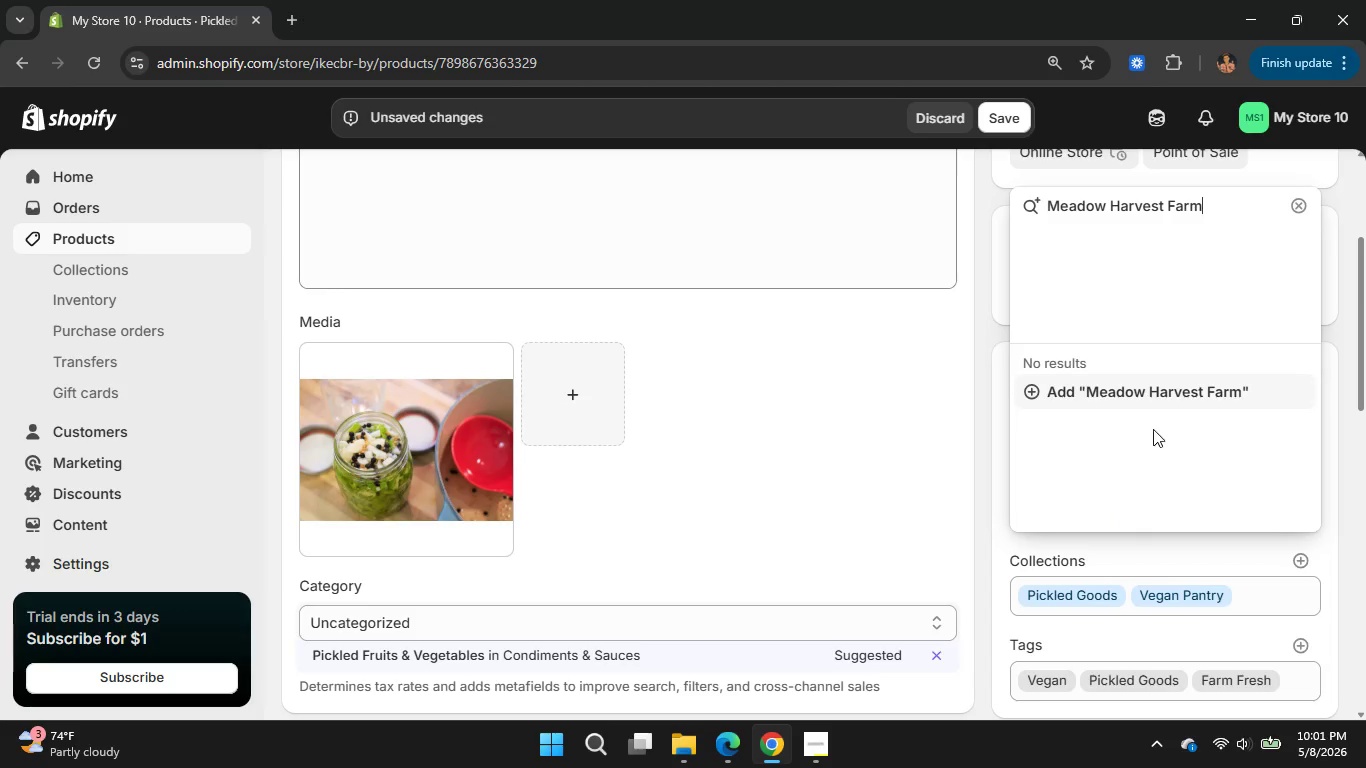 
left_click([1161, 403])
 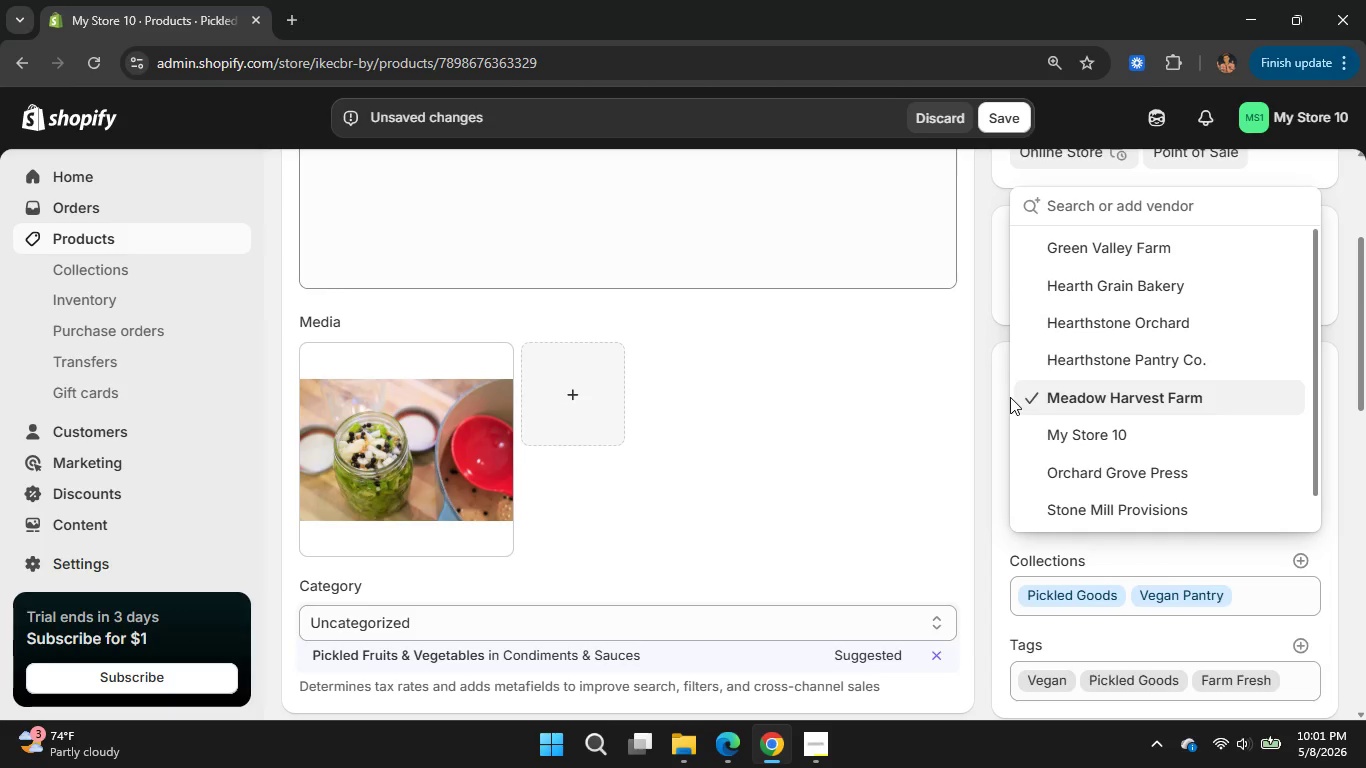 
left_click([988, 368])
 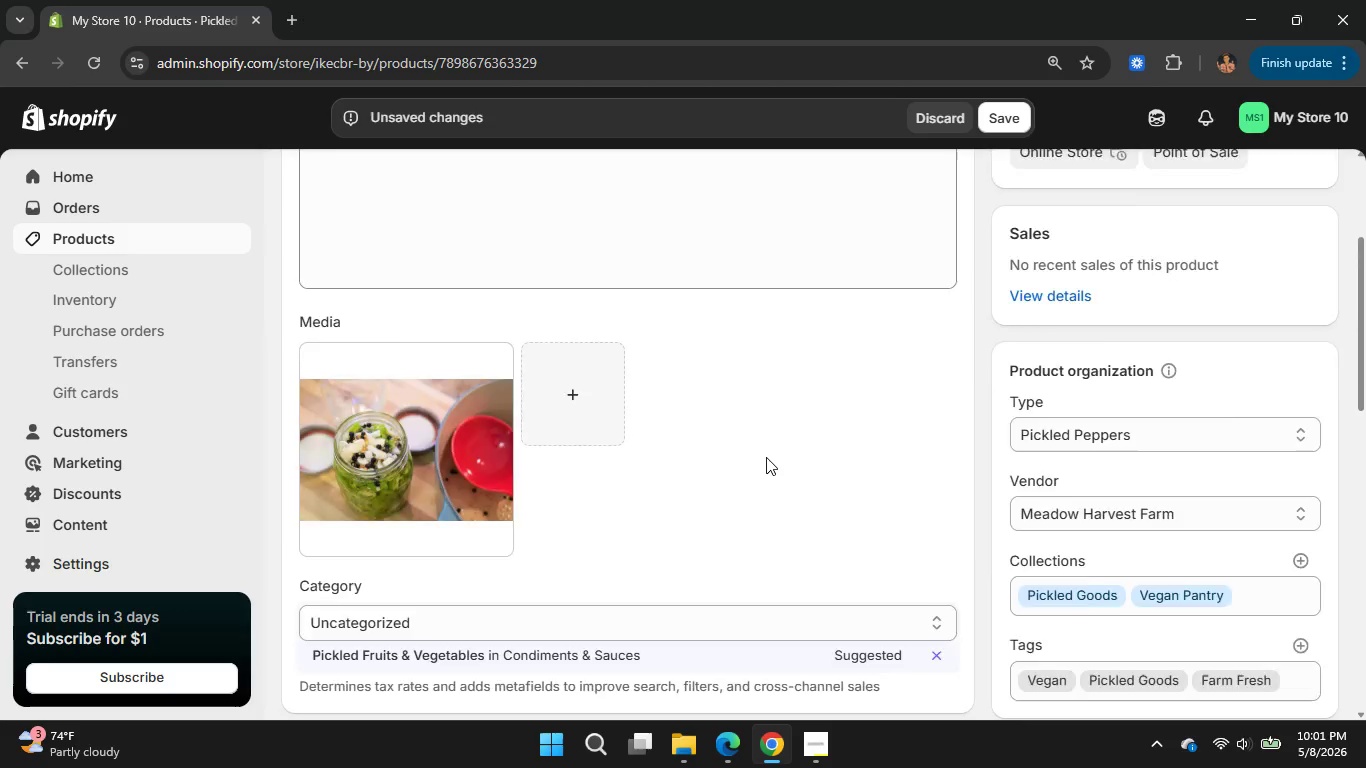 
scroll: coordinate [766, 457], scroll_direction: up, amount: 1.0
 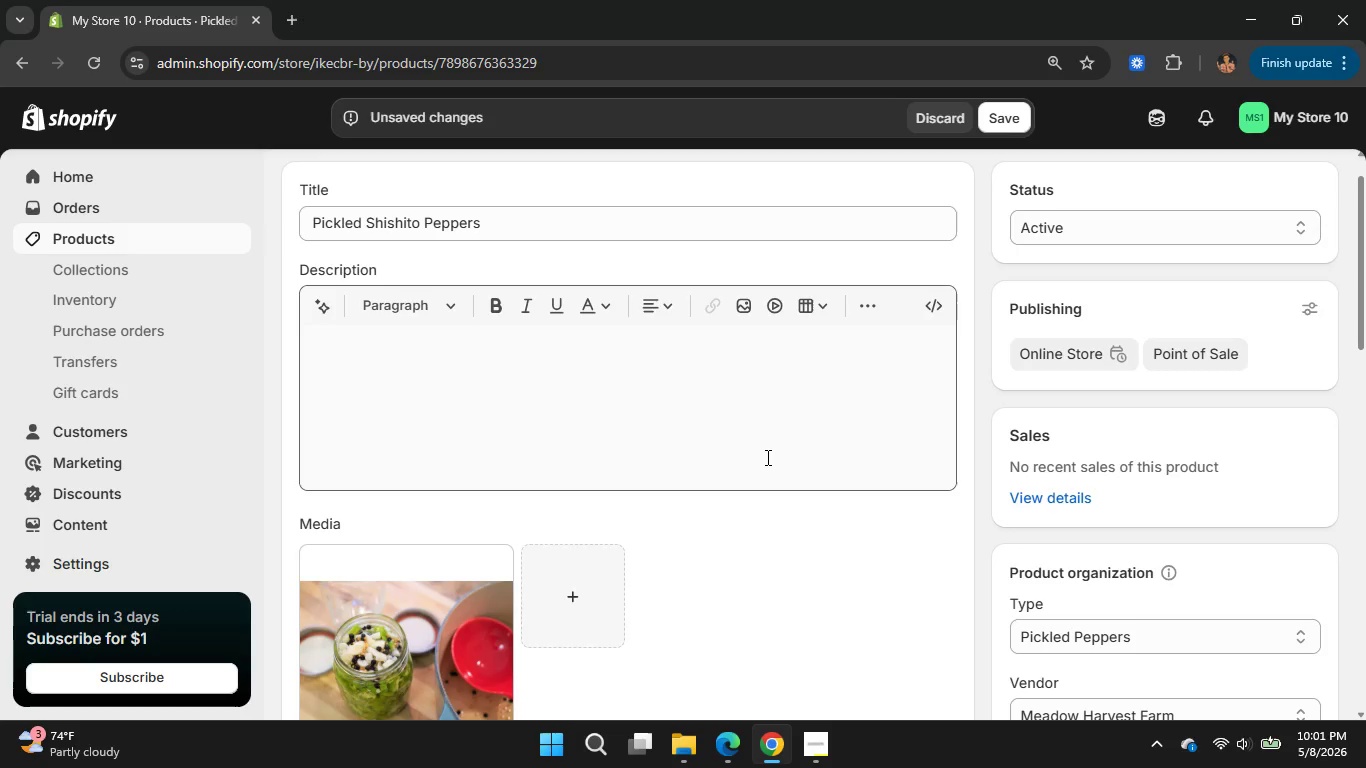 
wait(8.78)
 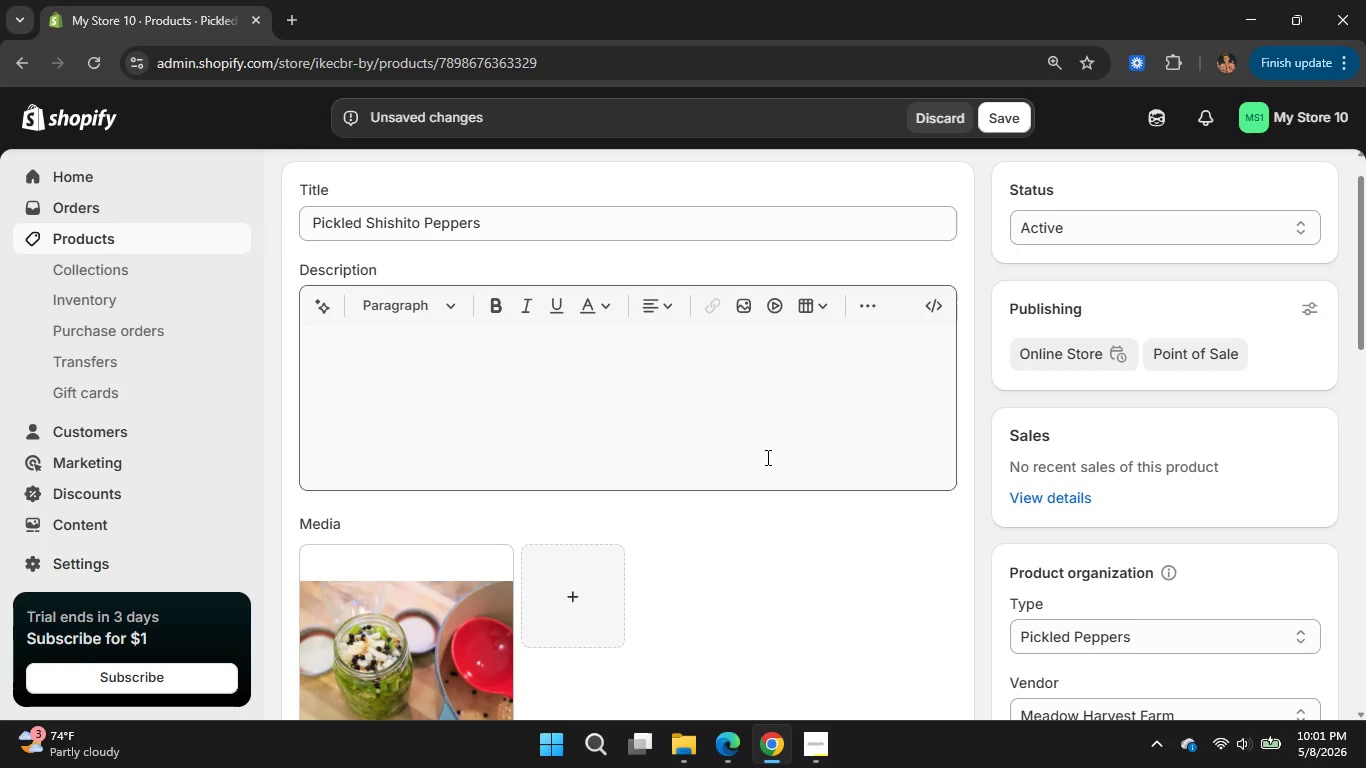 
left_click([509, 385])
 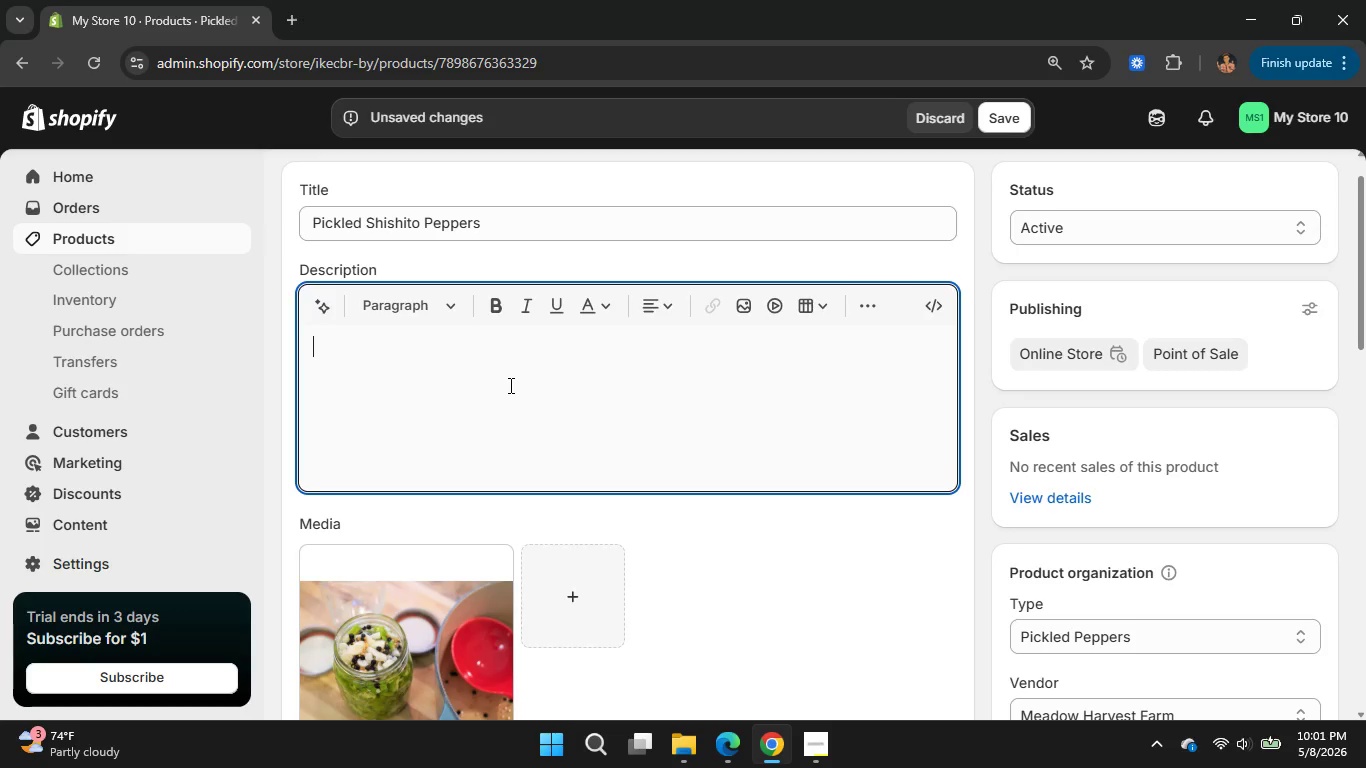 
type(Farm fresh )
 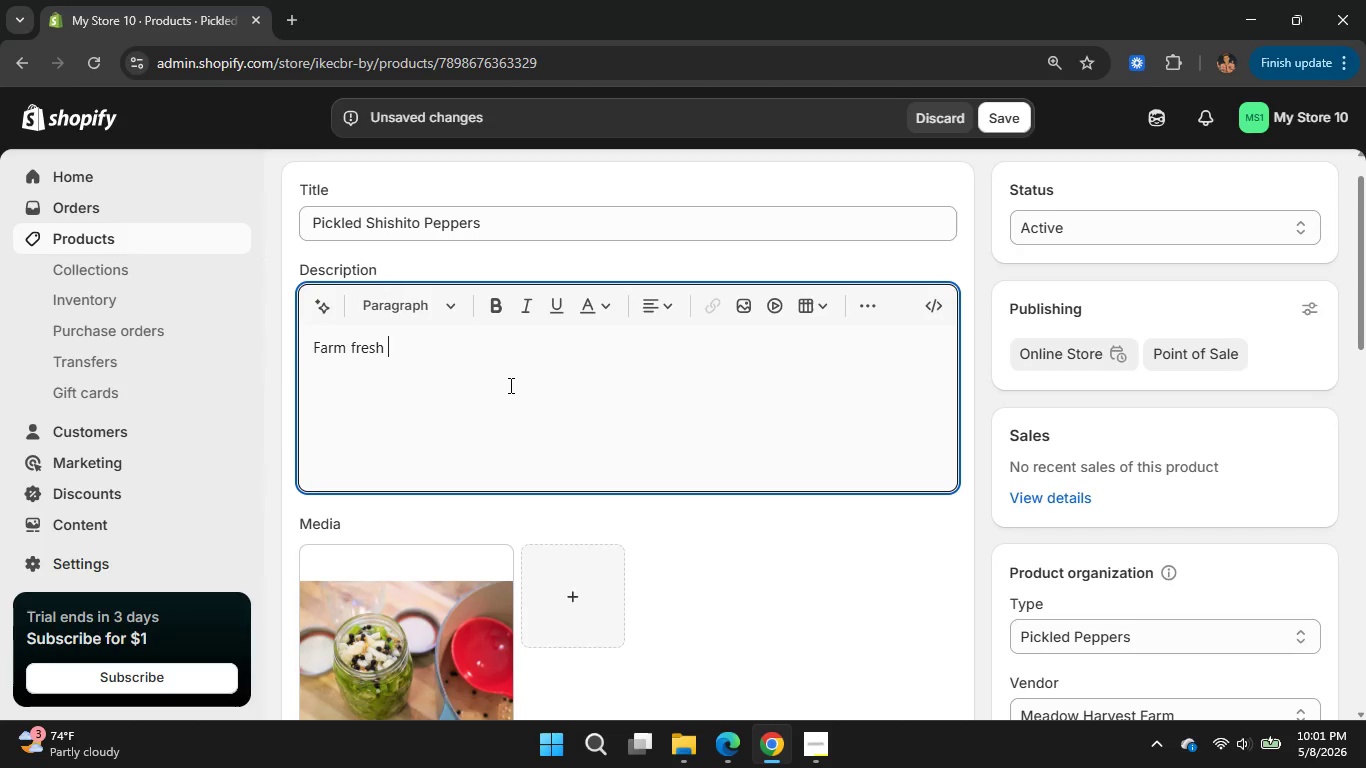 
type(shishito)
 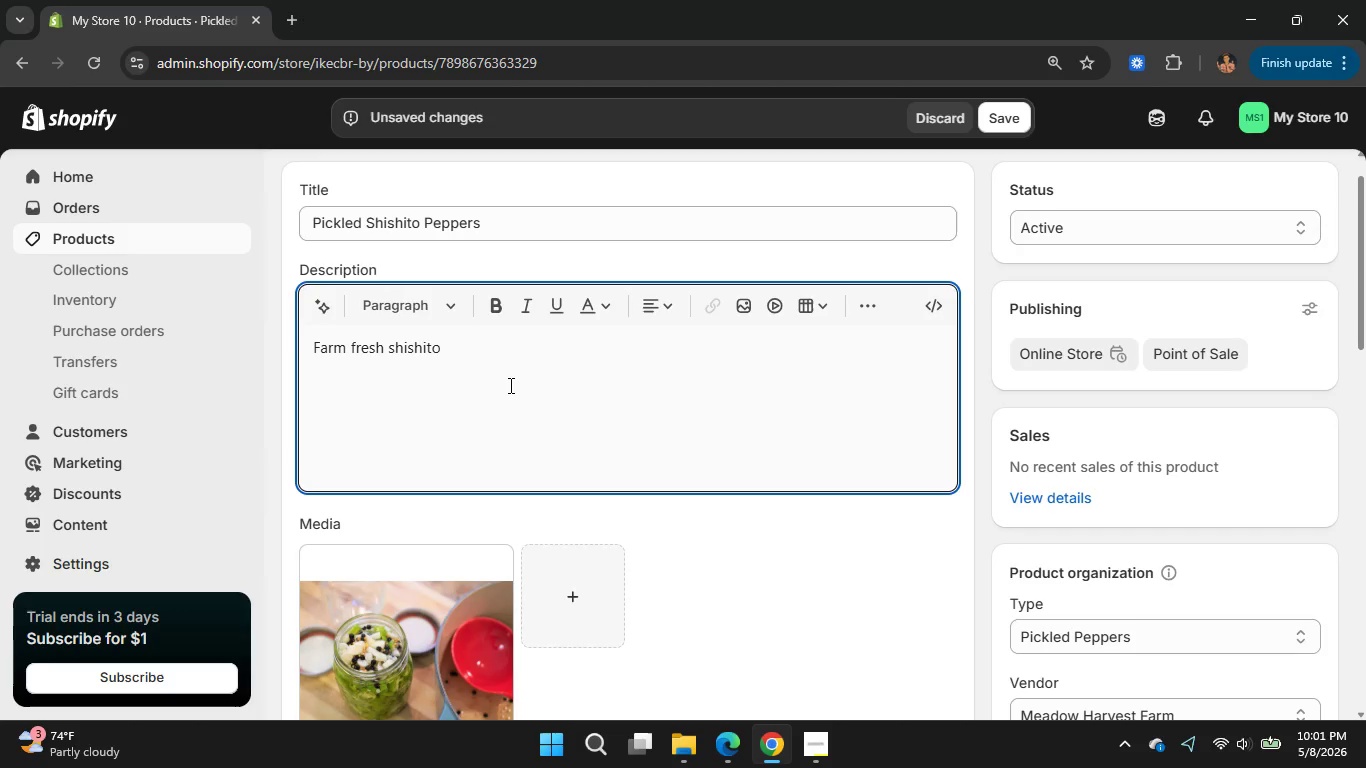 
type( peppers pickled with bright acidity)
 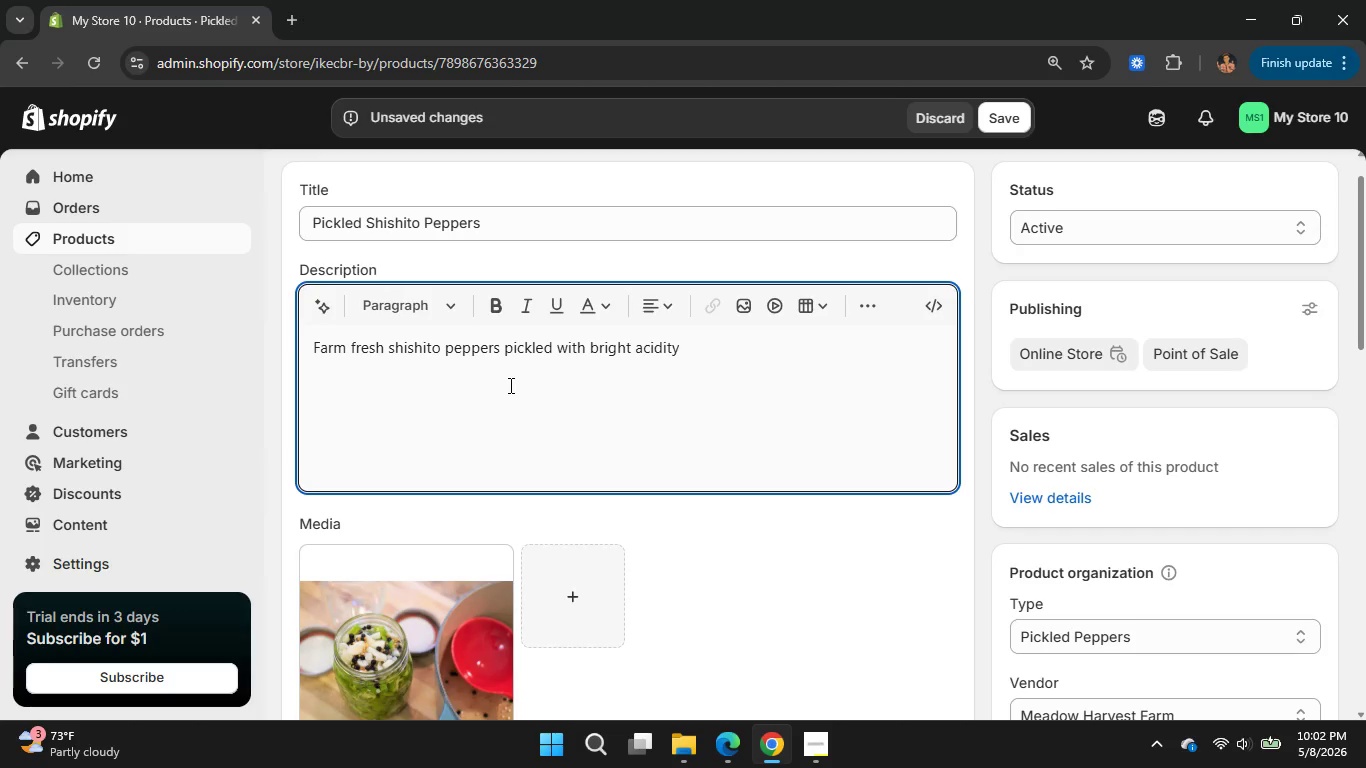 
wait(7.12)
 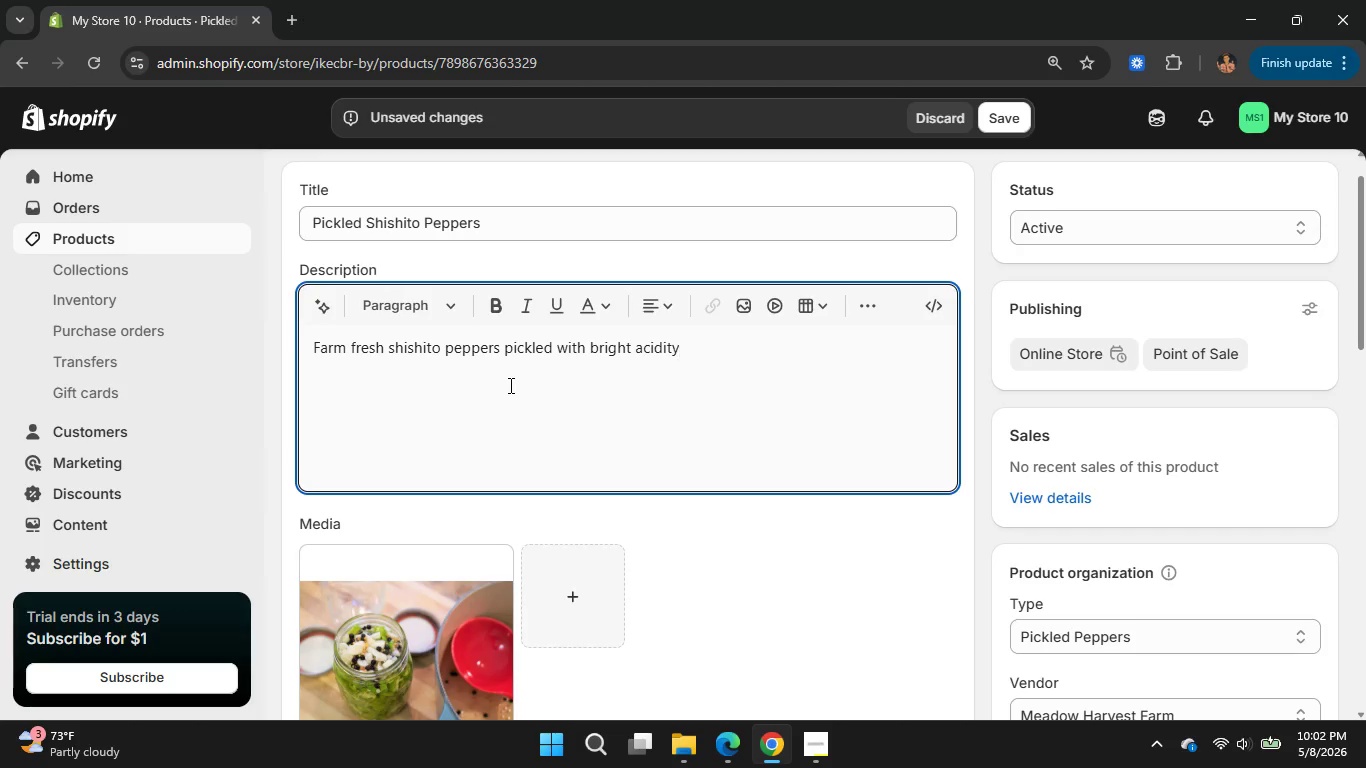 
type( and mild heat.)
 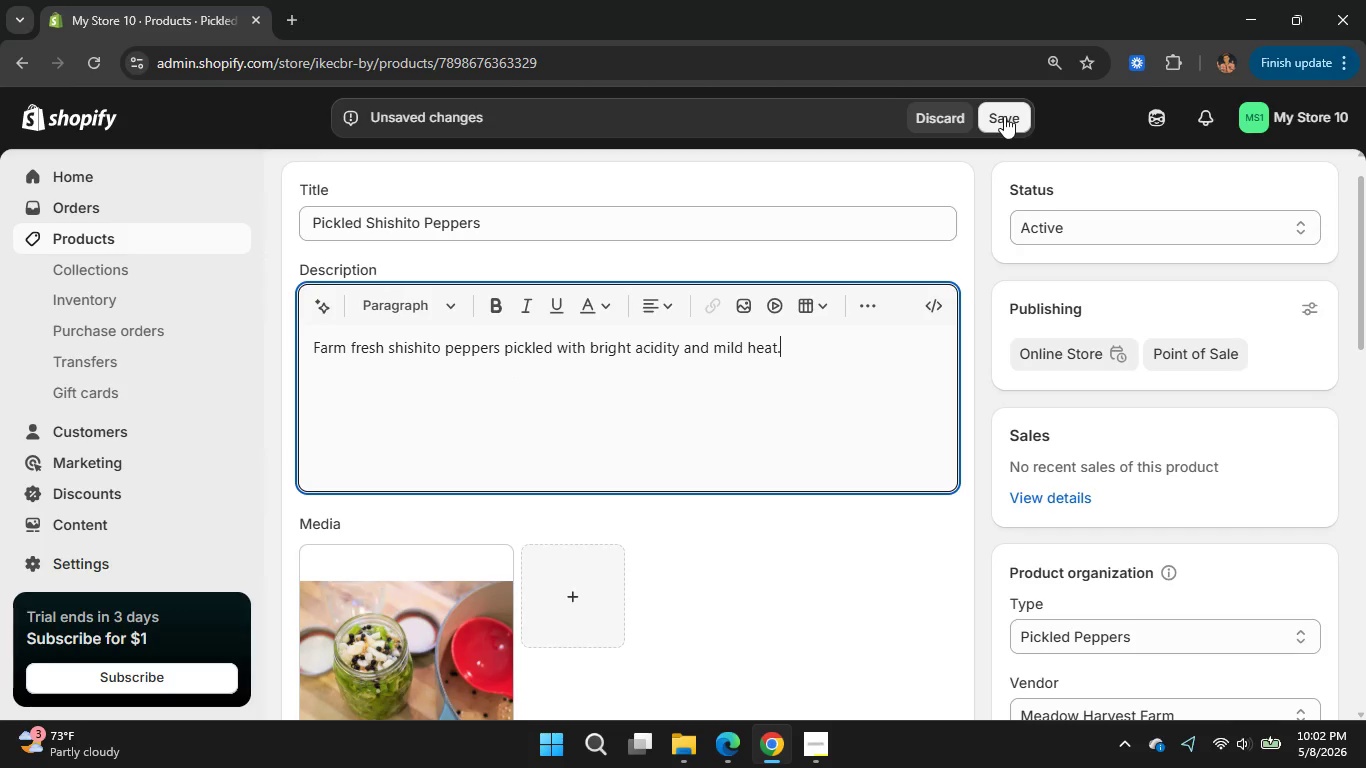 
wait(5.64)
 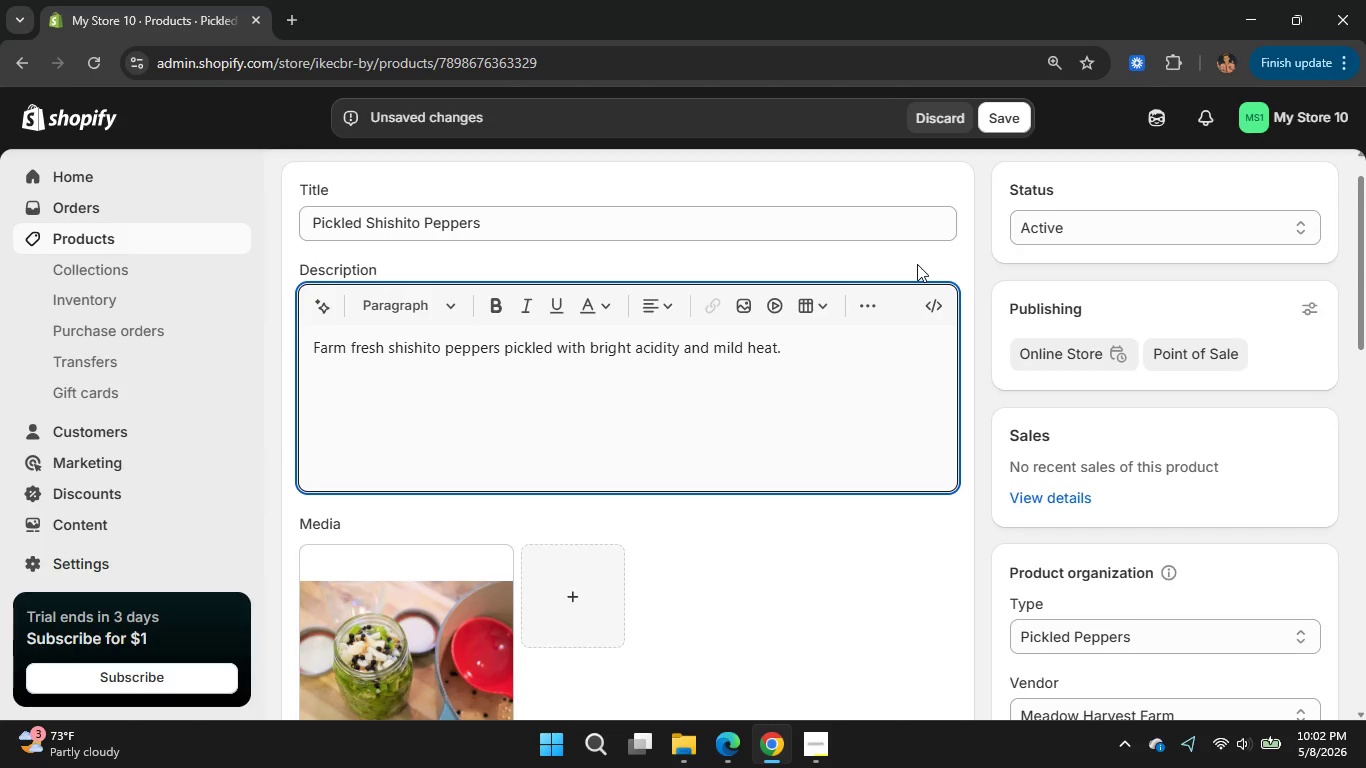 
scroll: coordinate [865, 457], scroll_direction: down, amount: 2.0
 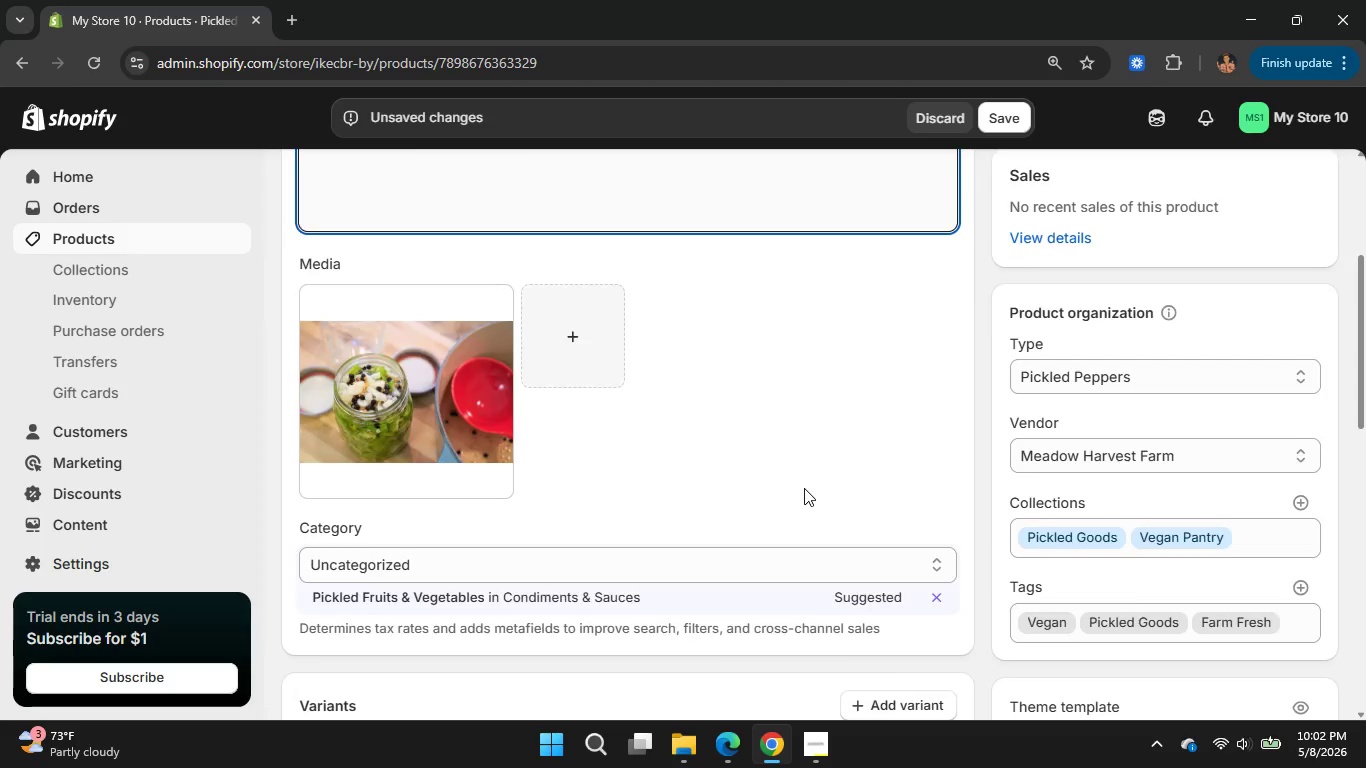 
left_click([804, 488])
 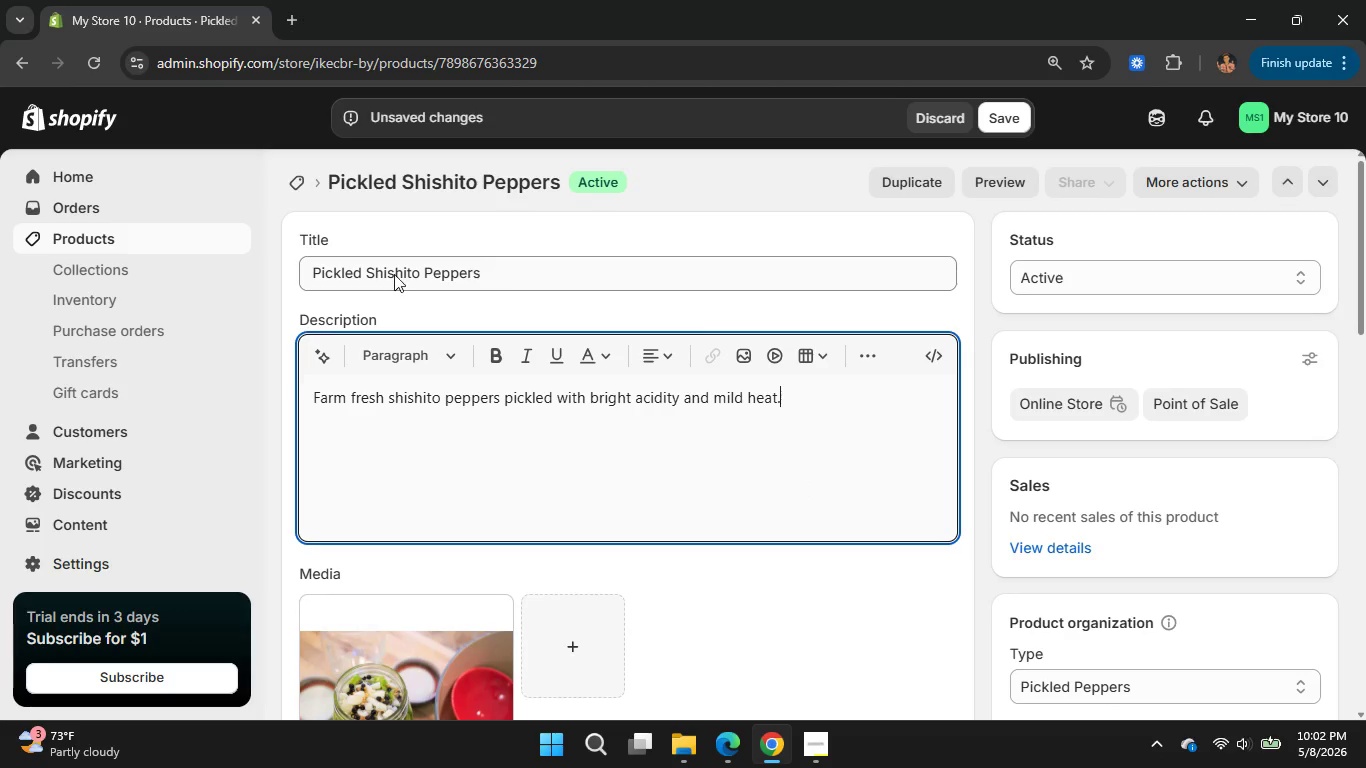 
scroll: coordinate [804, 488], scroll_direction: up, amount: 5.0
 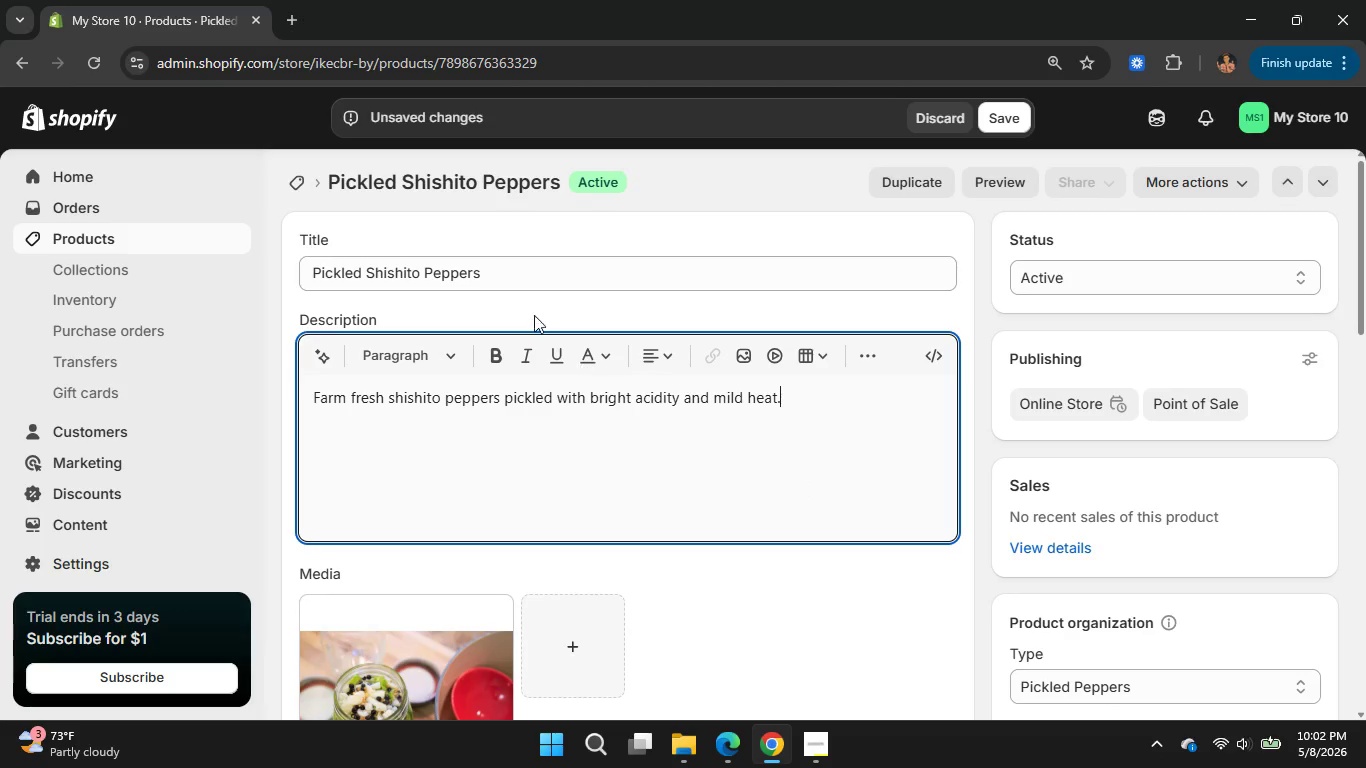 
left_click_drag(start_coordinate=[498, 271], to_coordinate=[314, 257])
 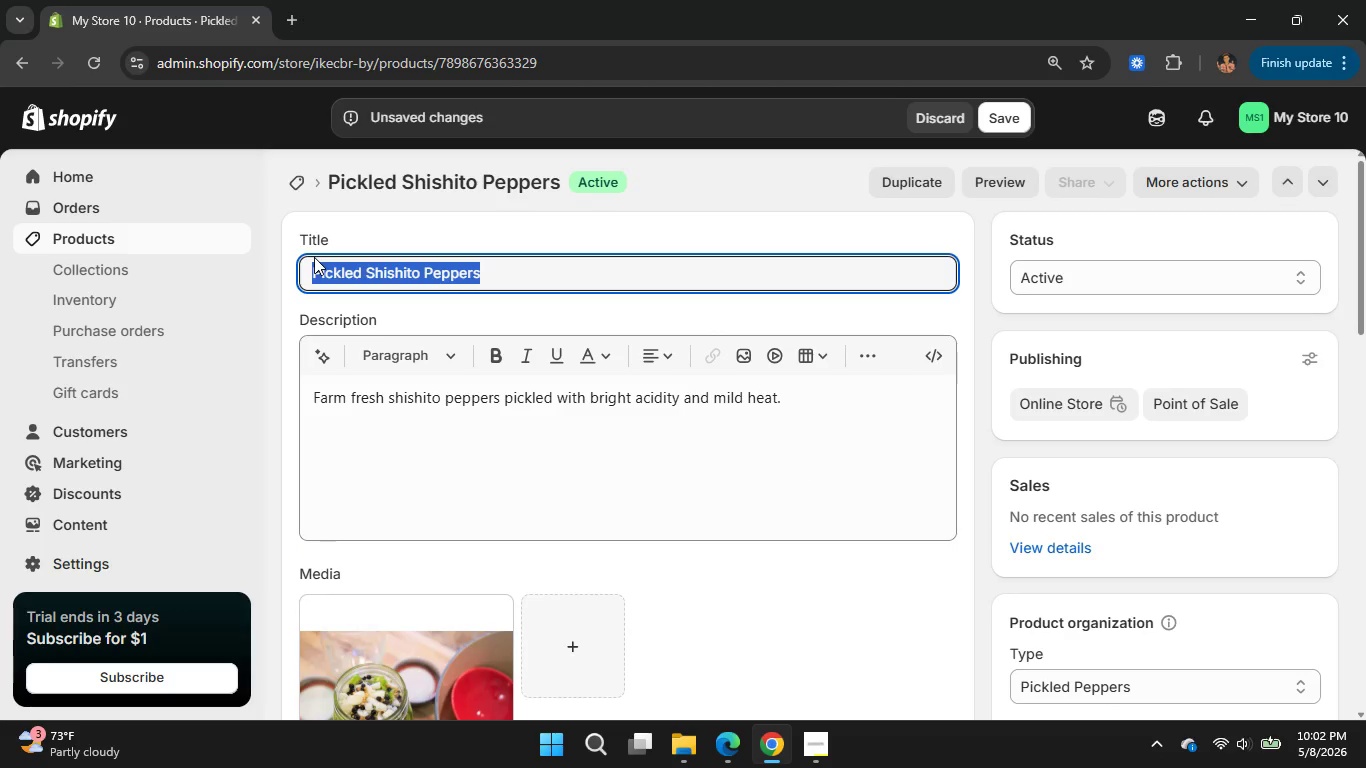 
key(Control+C)
 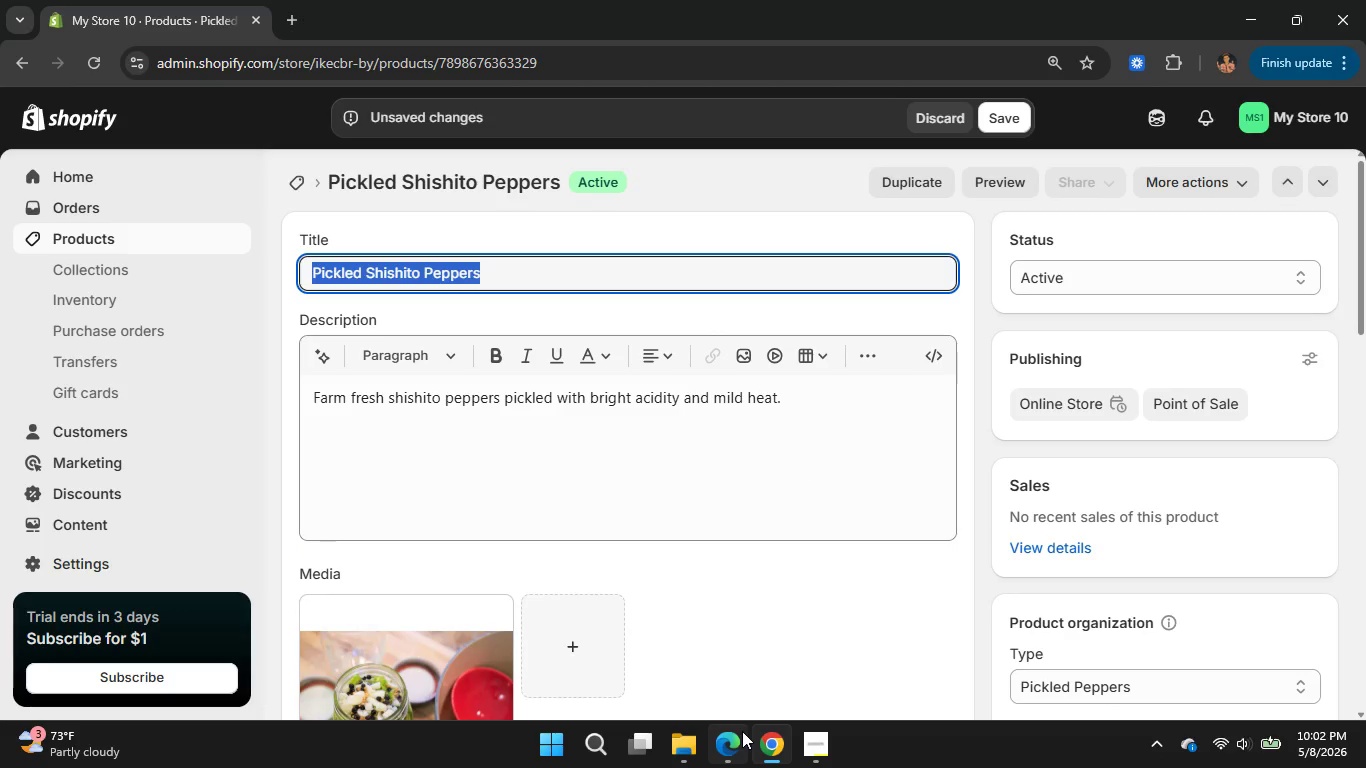 
left_click([739, 742])
 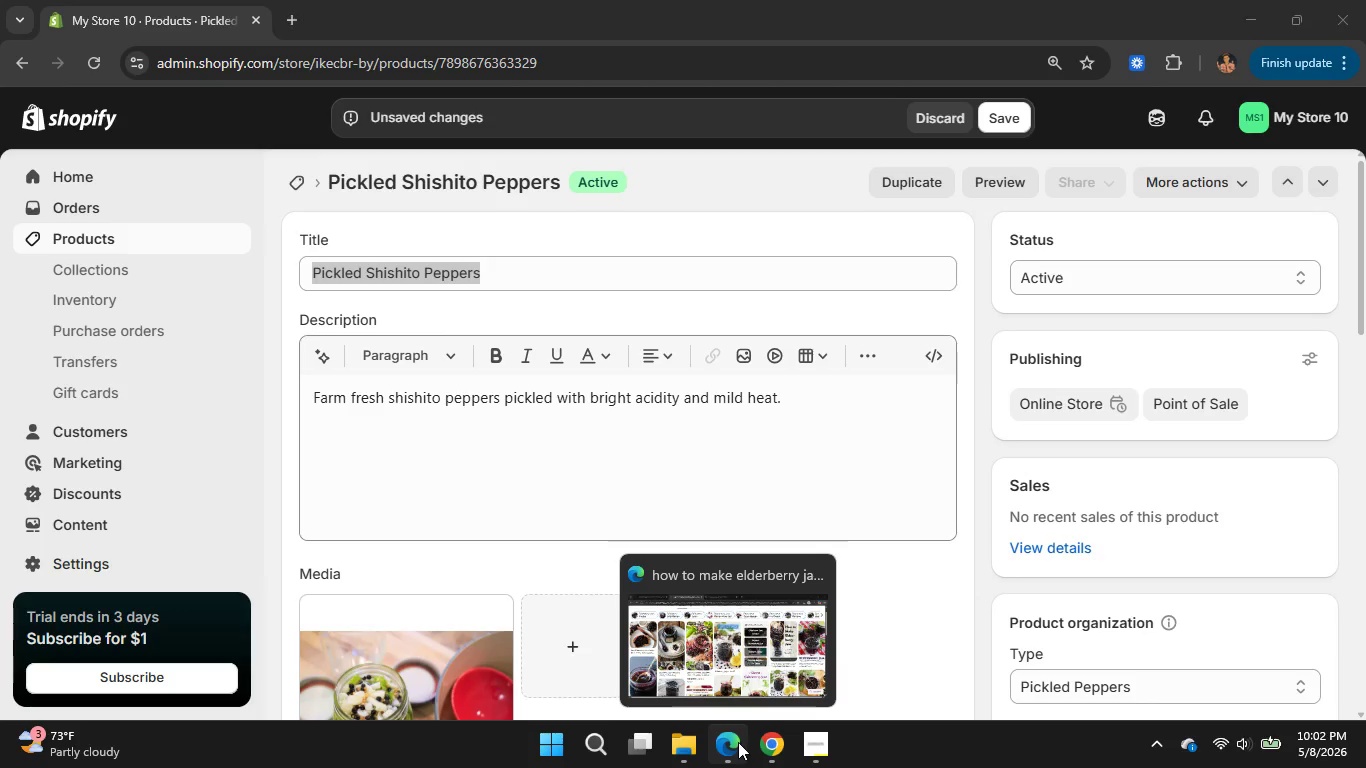 
left_click([721, 648])
 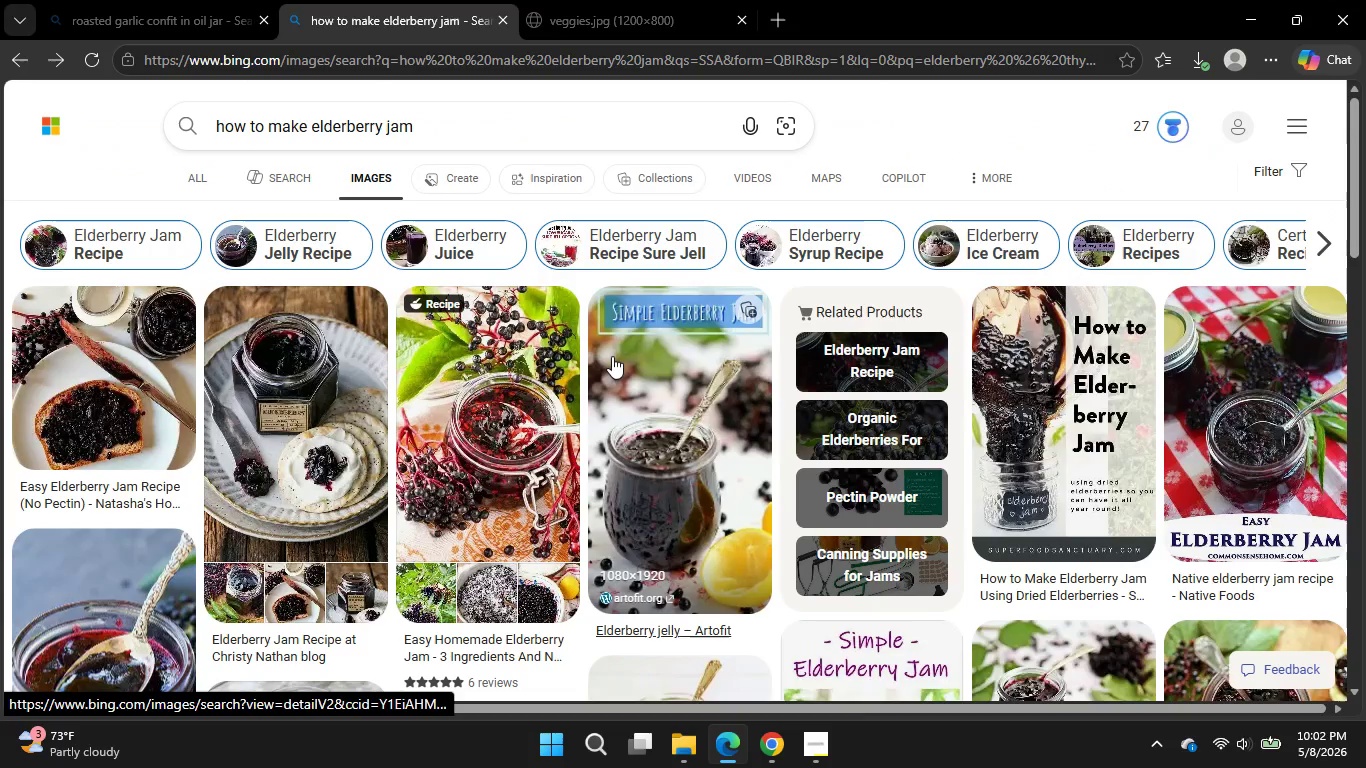 
left_click_drag(start_coordinate=[612, 356], to_coordinate=[617, 331])
 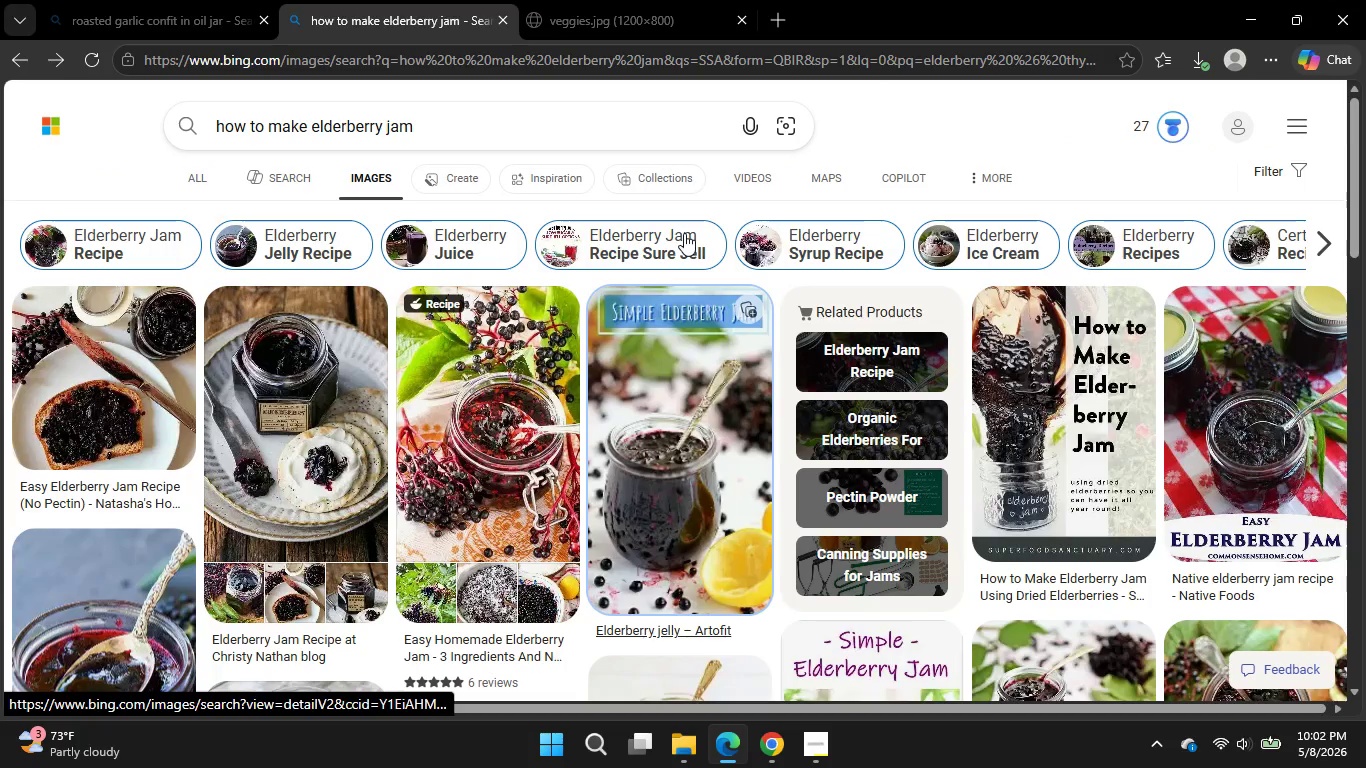 
scroll: coordinate [612, 356], scroll_direction: up, amount: 5.0
 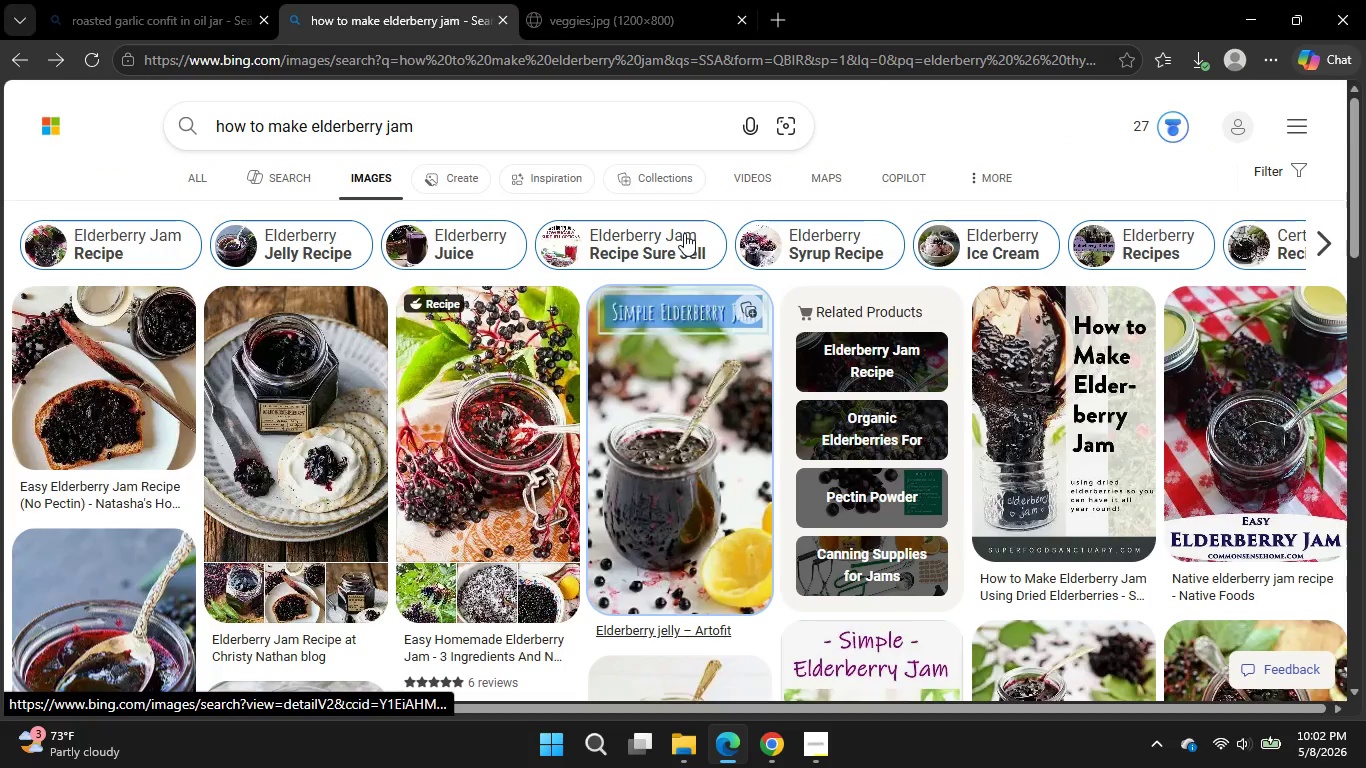 
left_click([813, 753])
 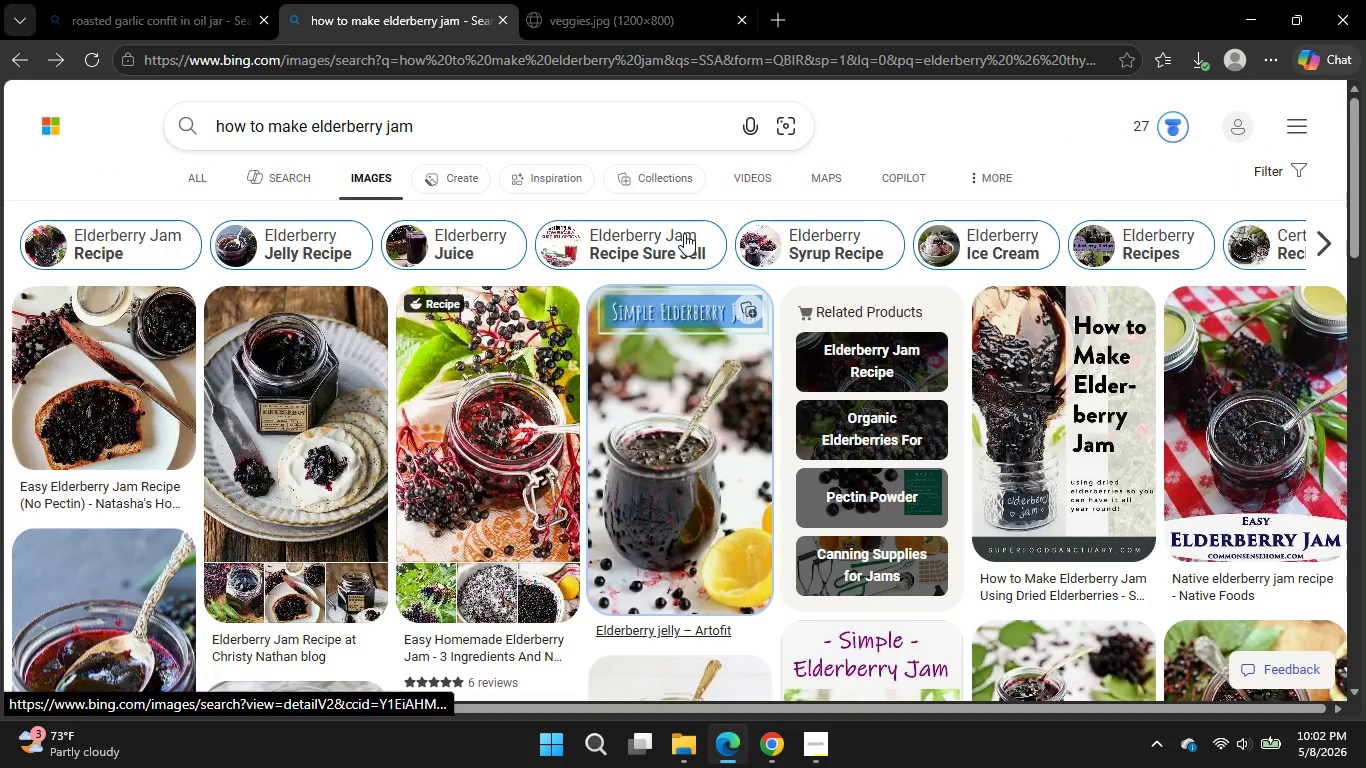 
left_click([813, 752])